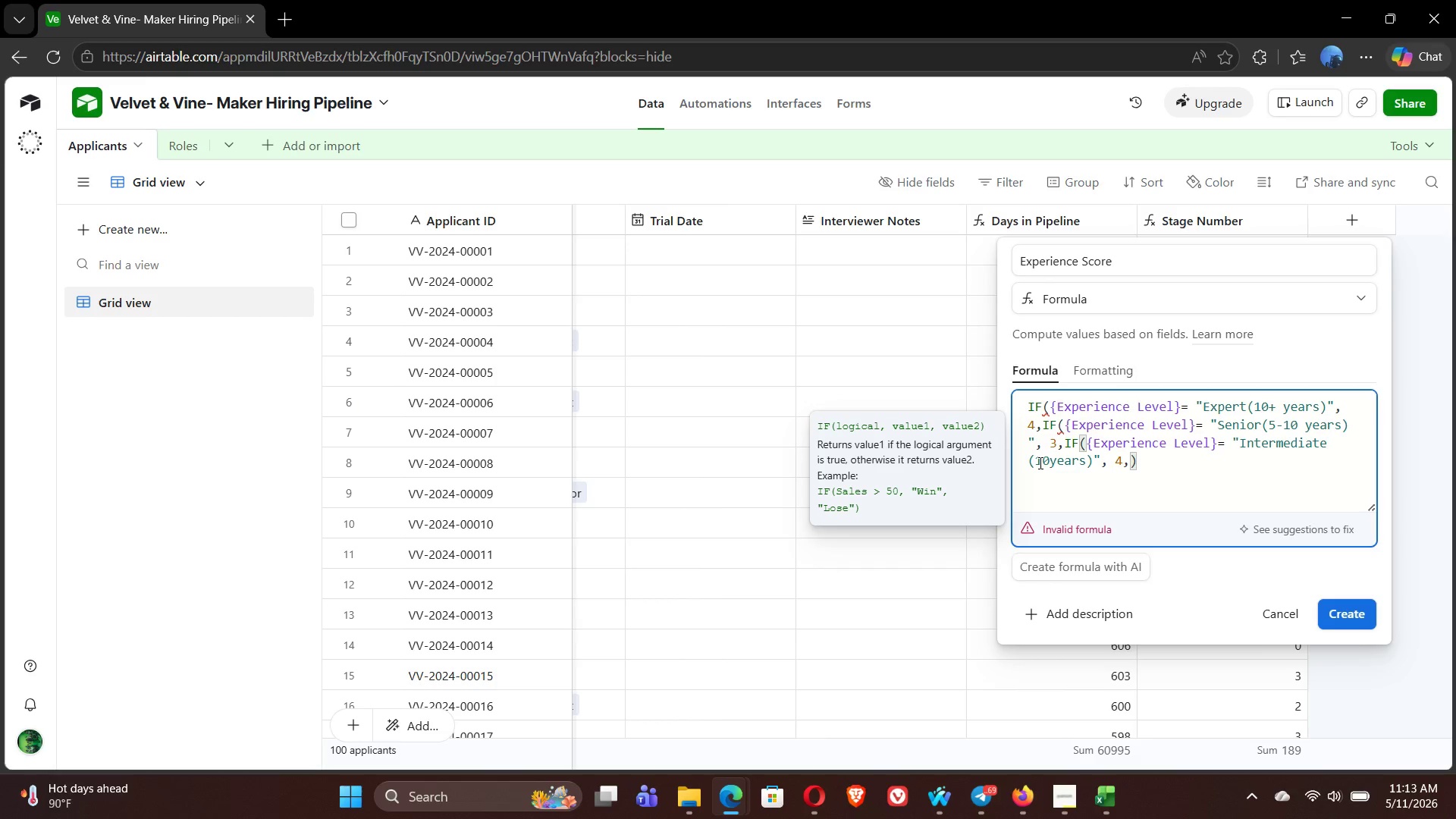 
key(Backspace)
 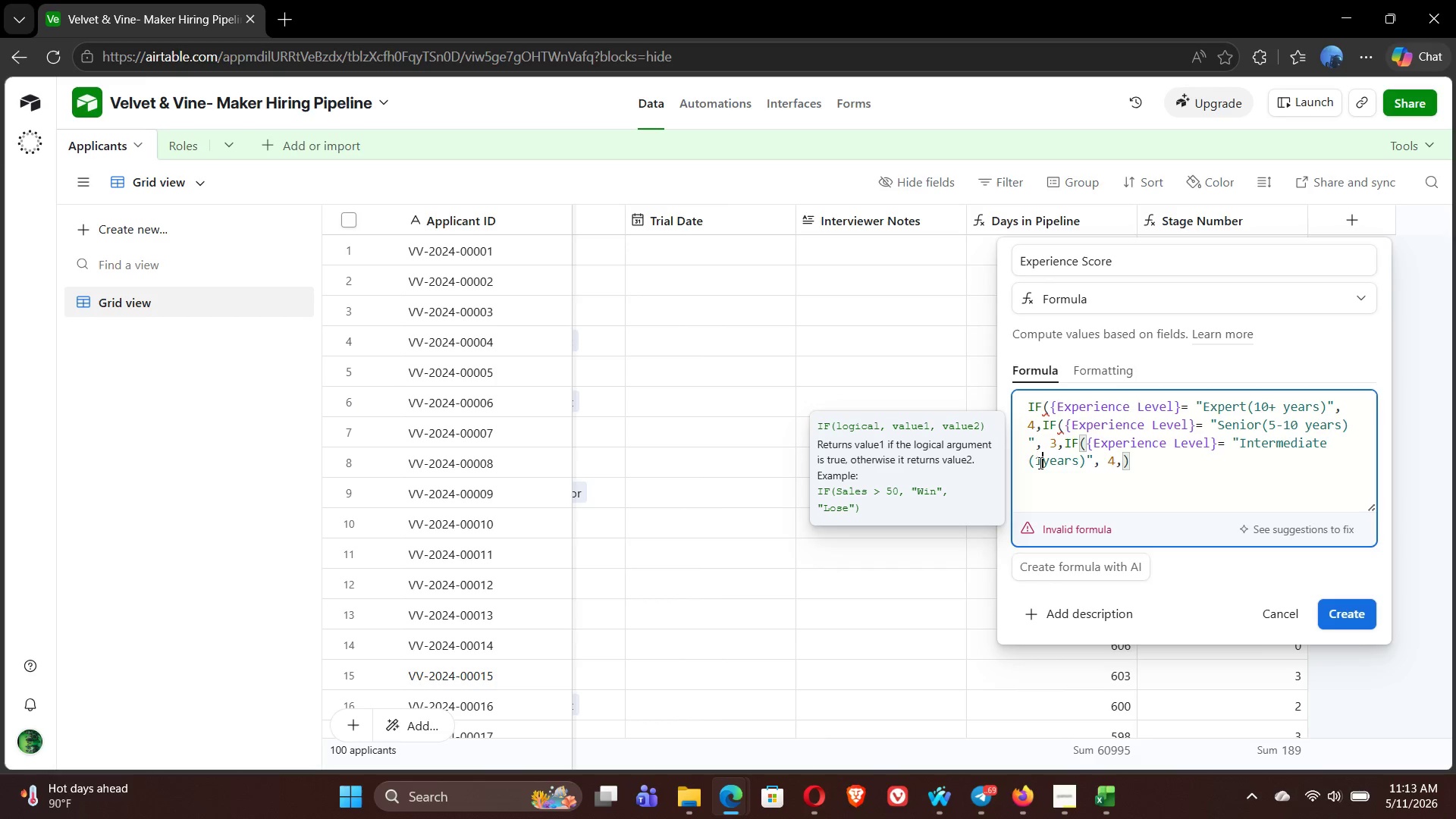 
key(Backspace)
 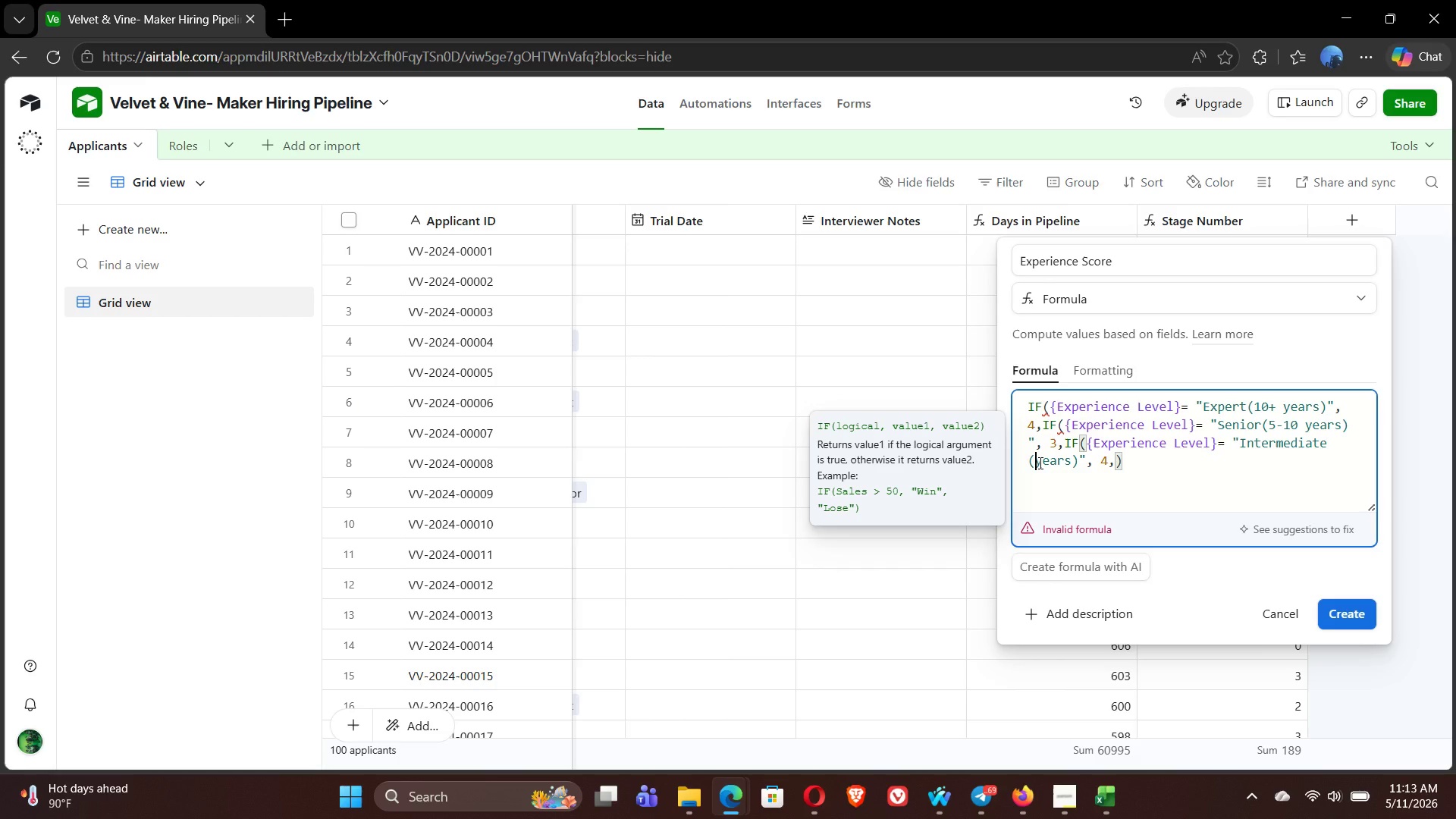 
key(3)
 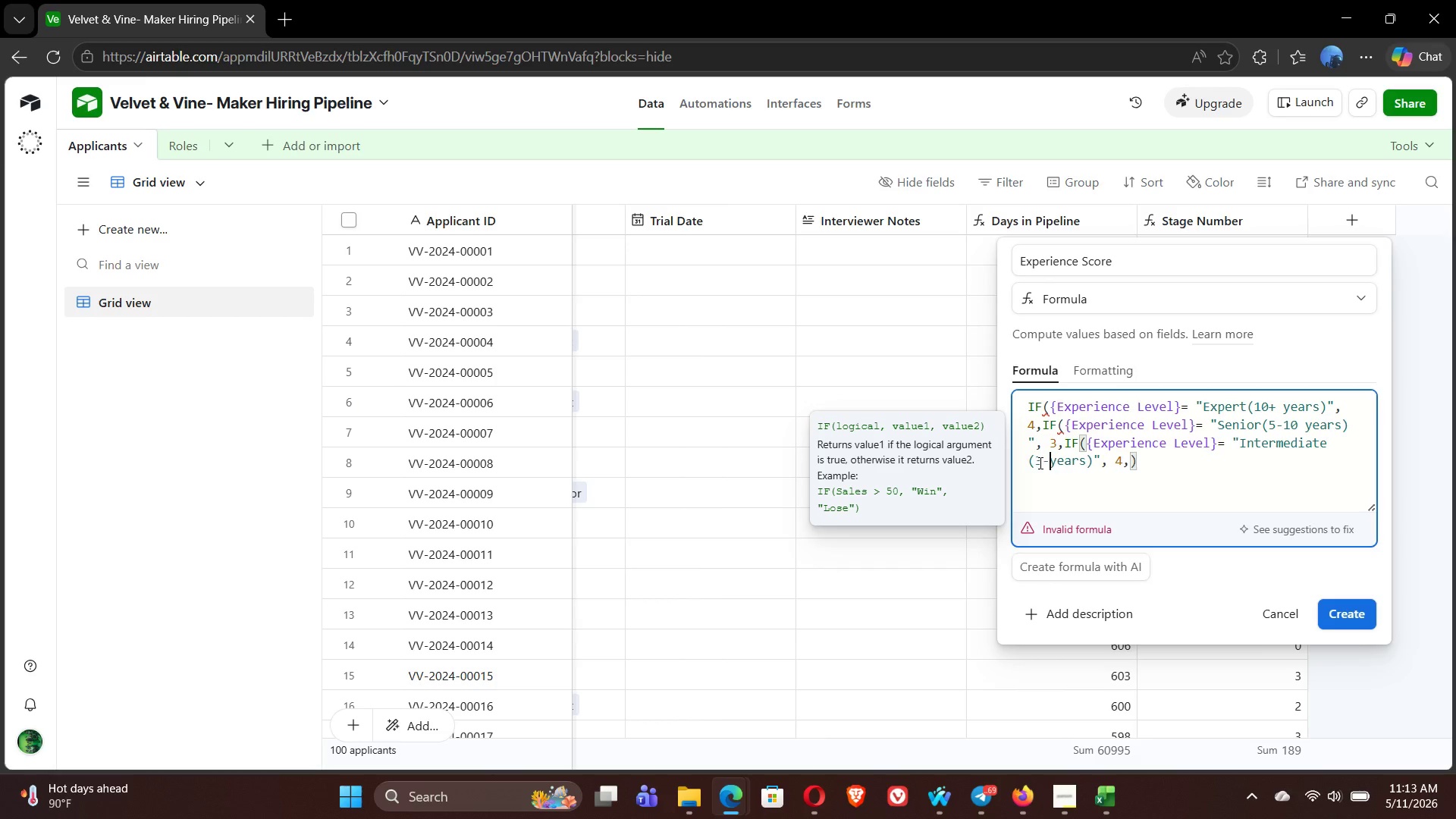 
key(Minus)
 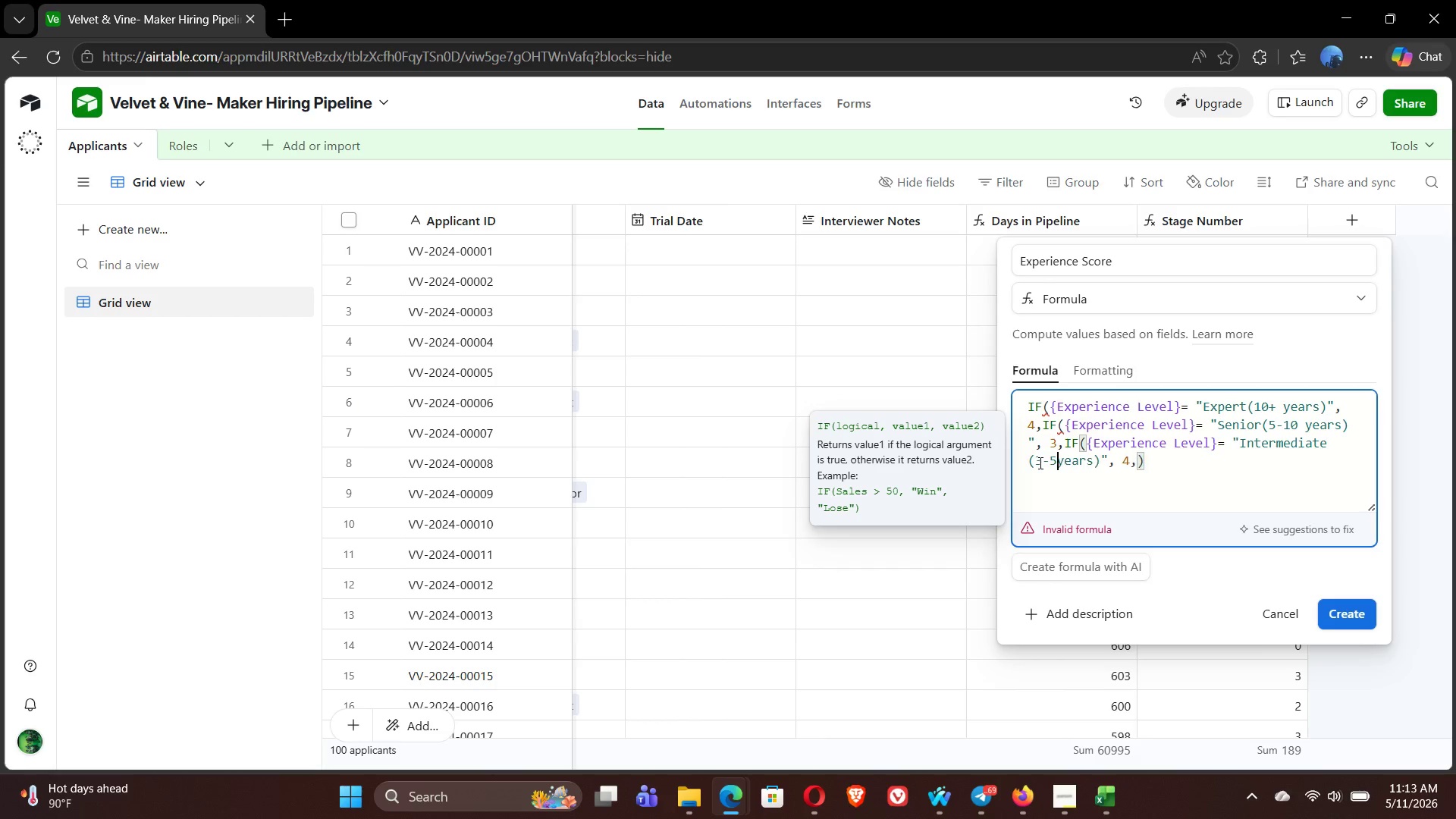 
key(5)
 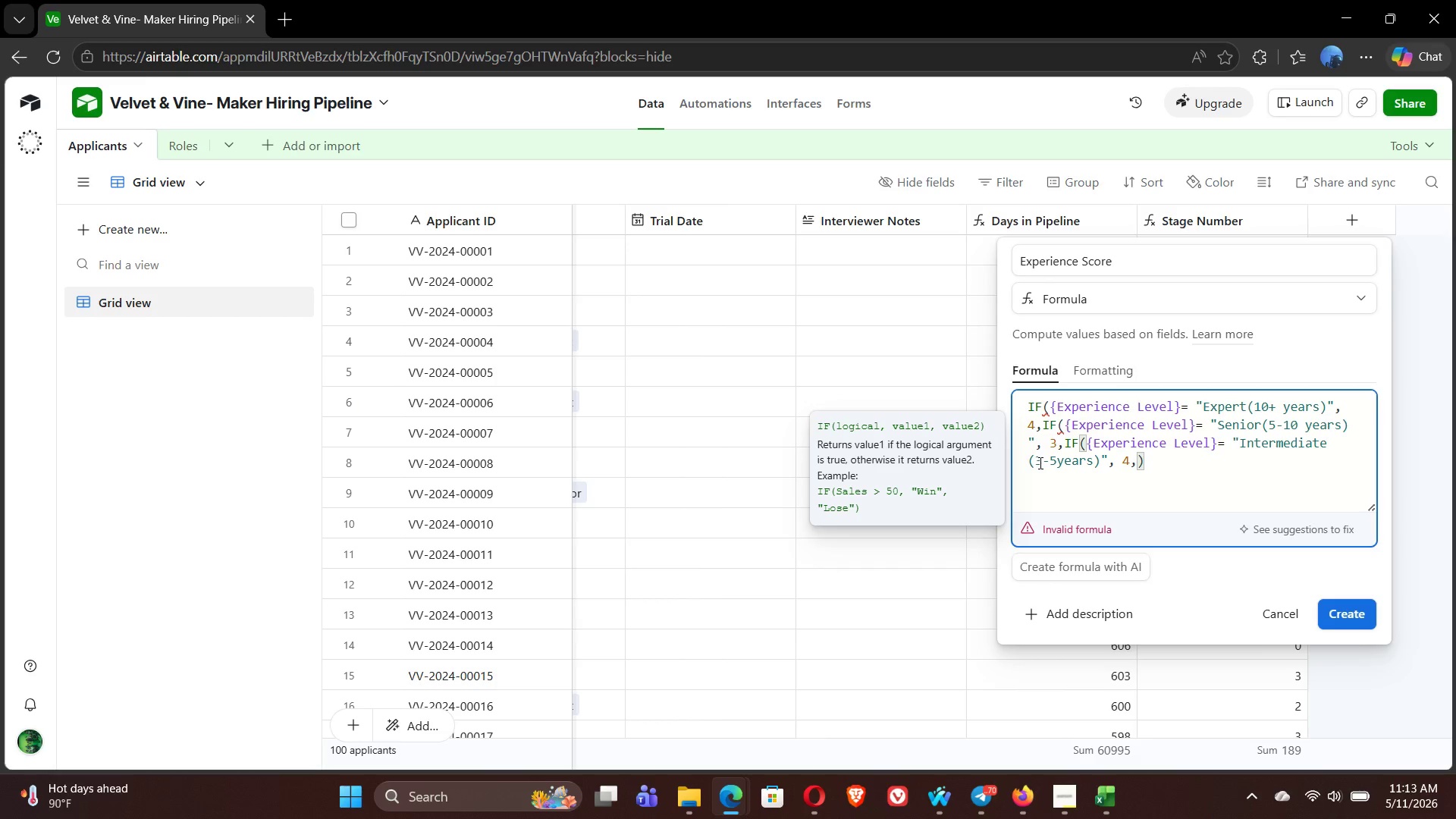 
key(Space)
 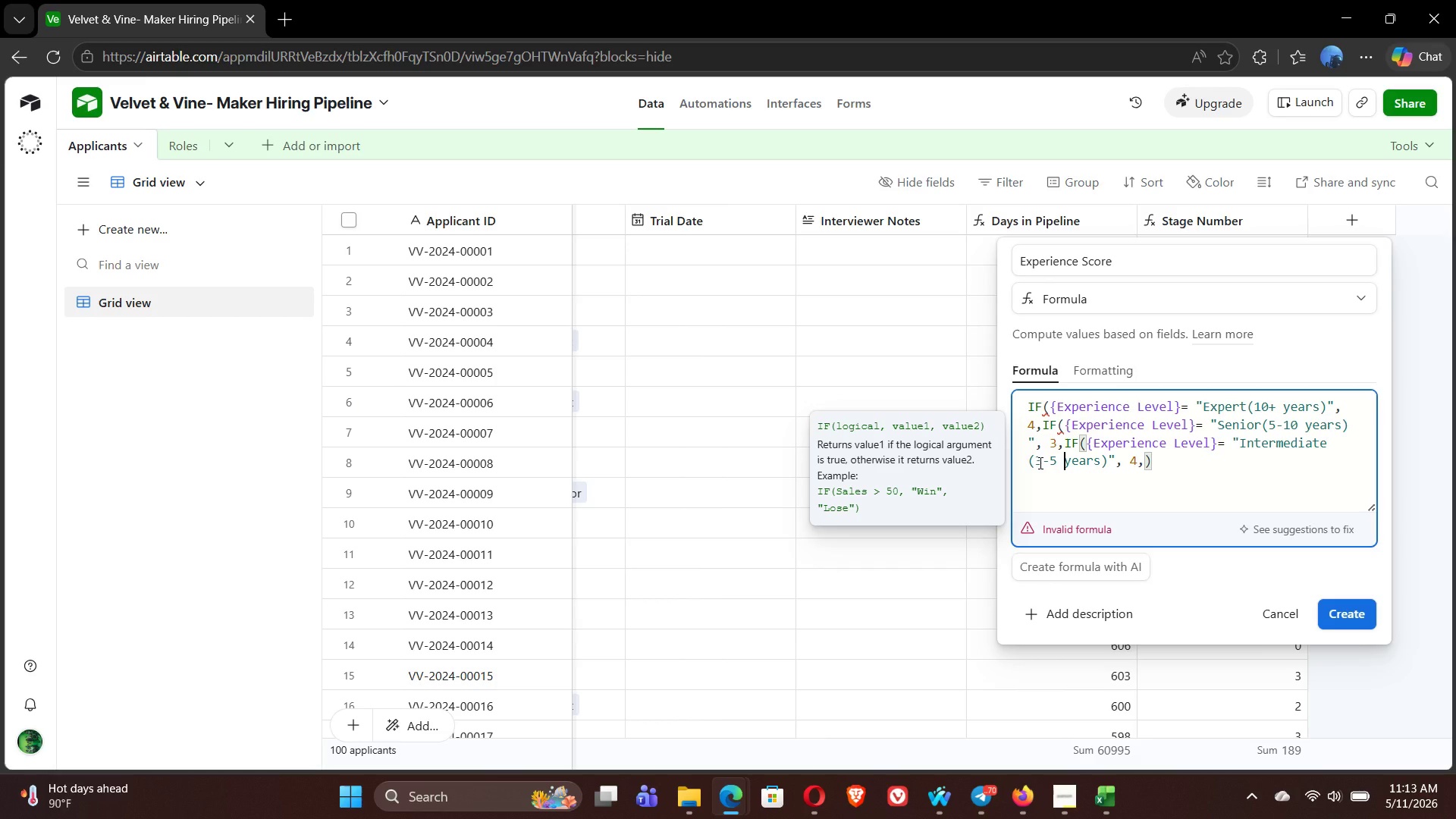 
wait(6.86)
 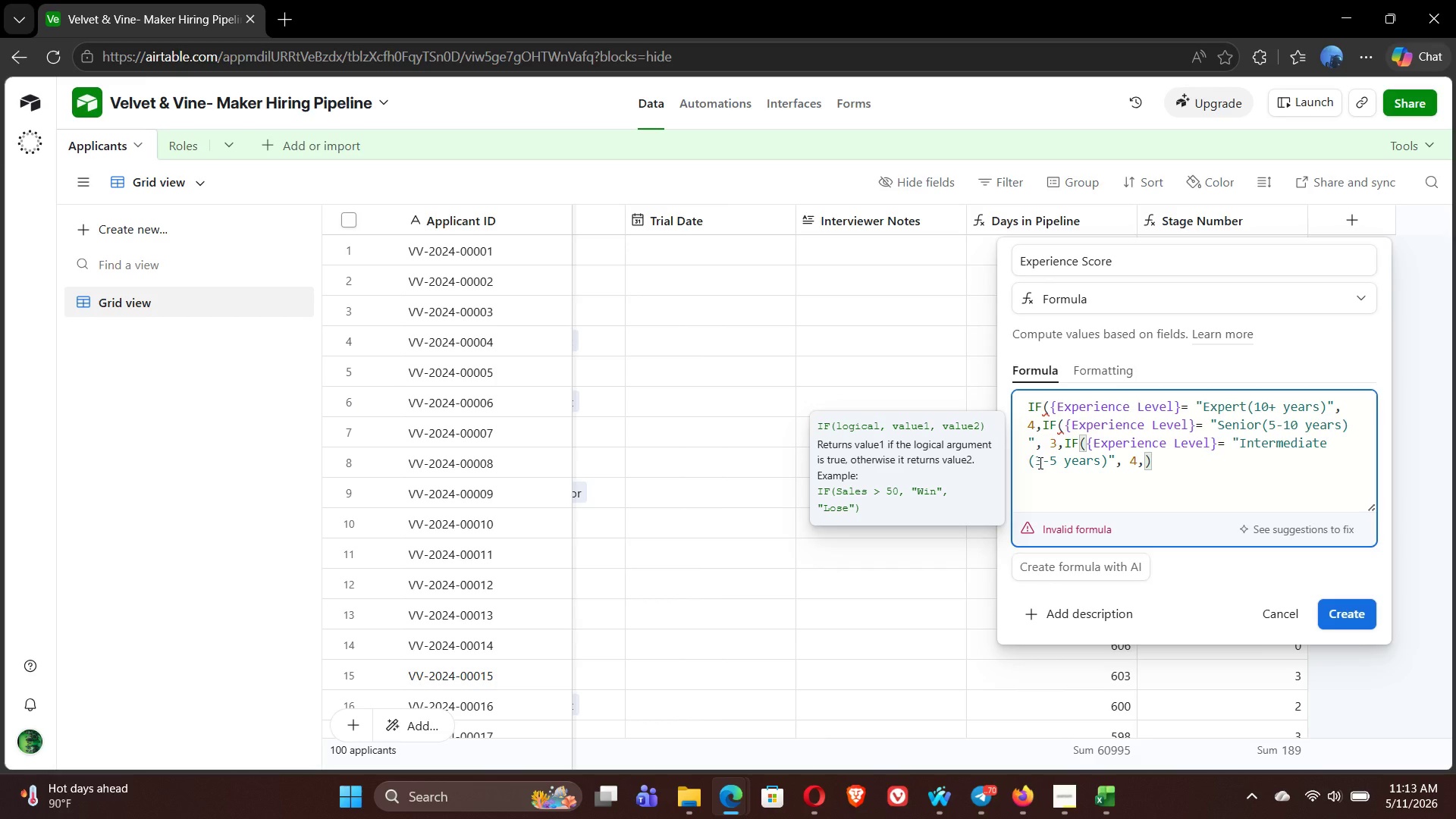 
left_click([1035, 465])
 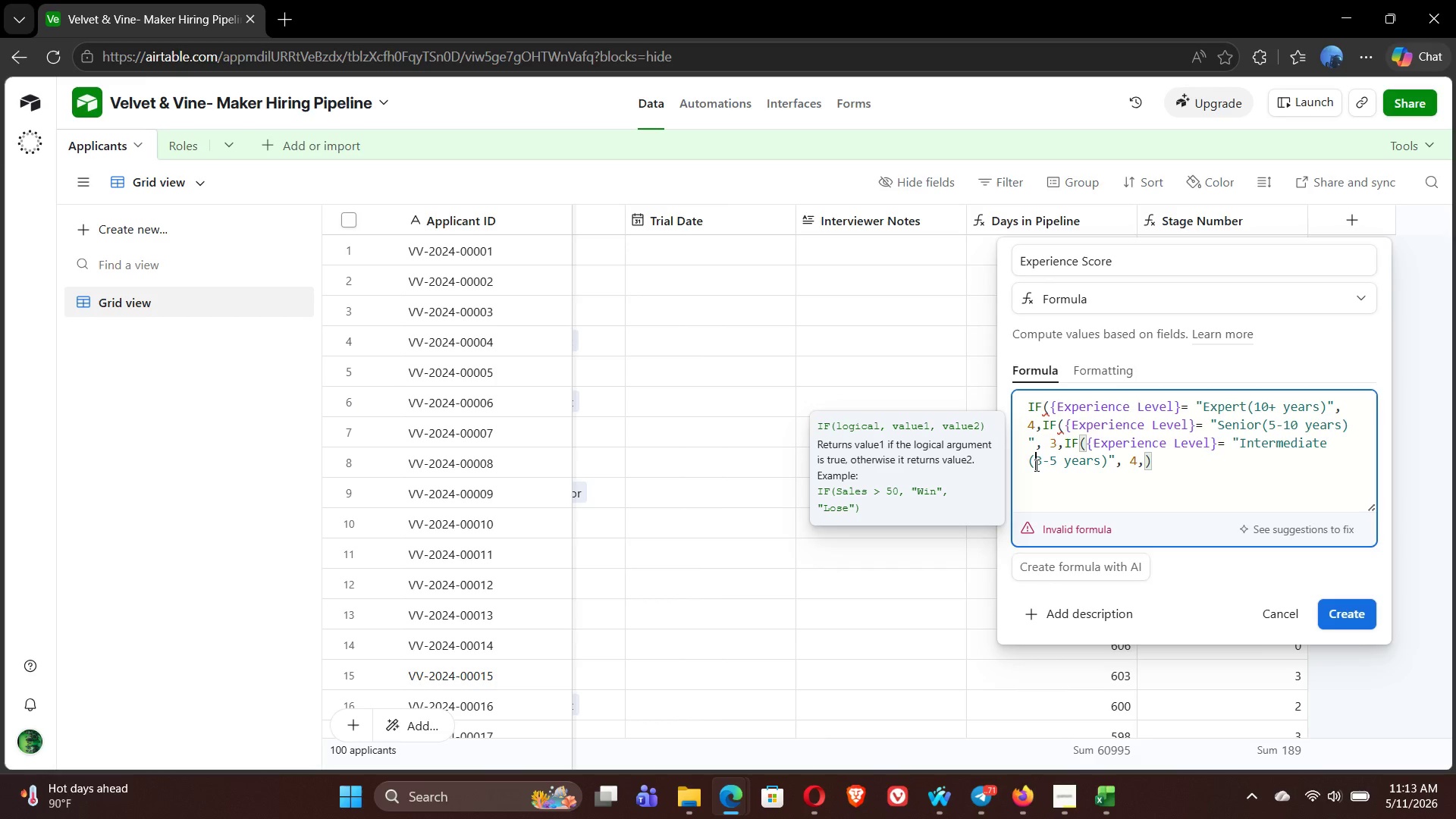 
wait(6.73)
 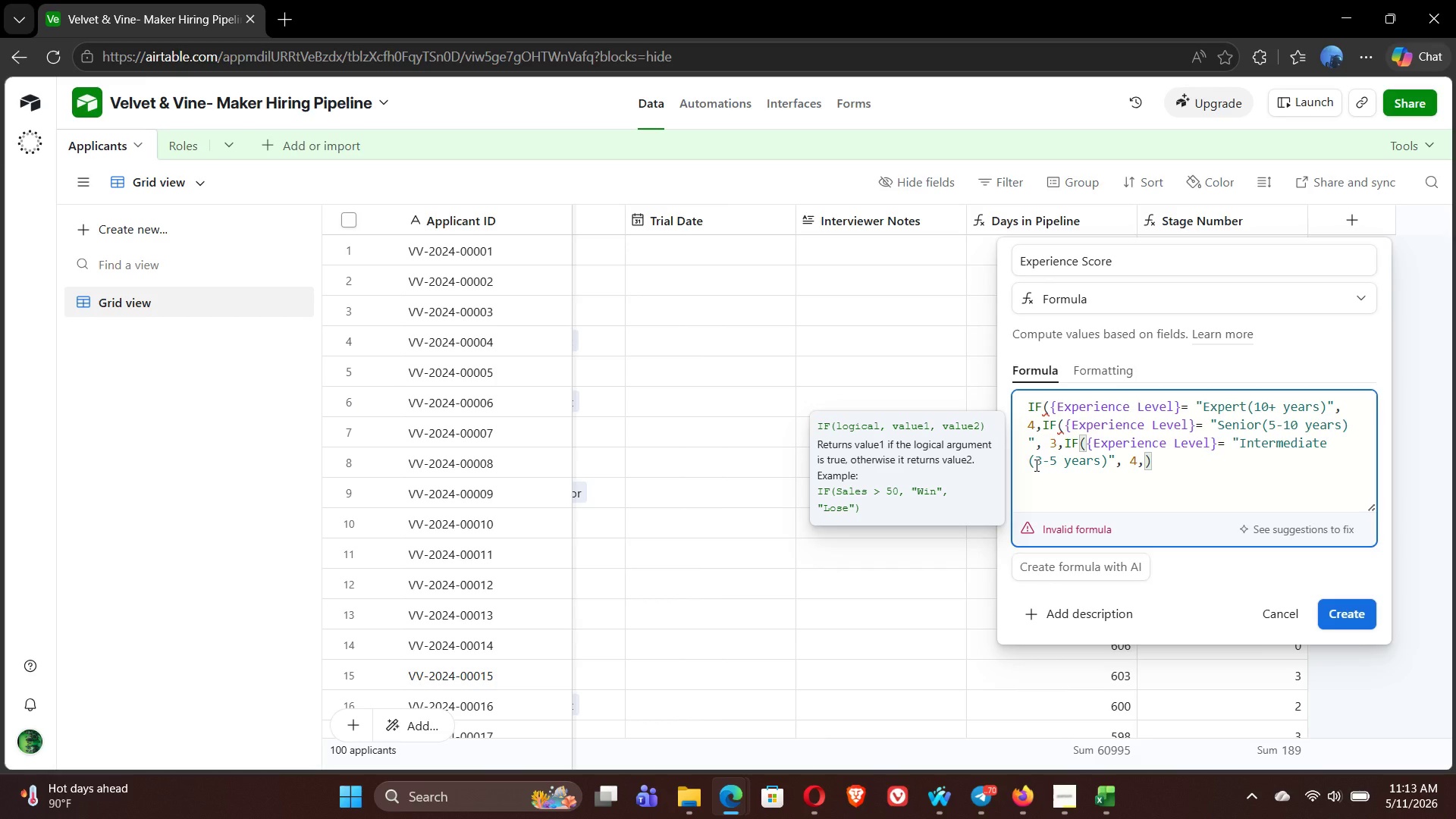 
left_click([1135, 461])
 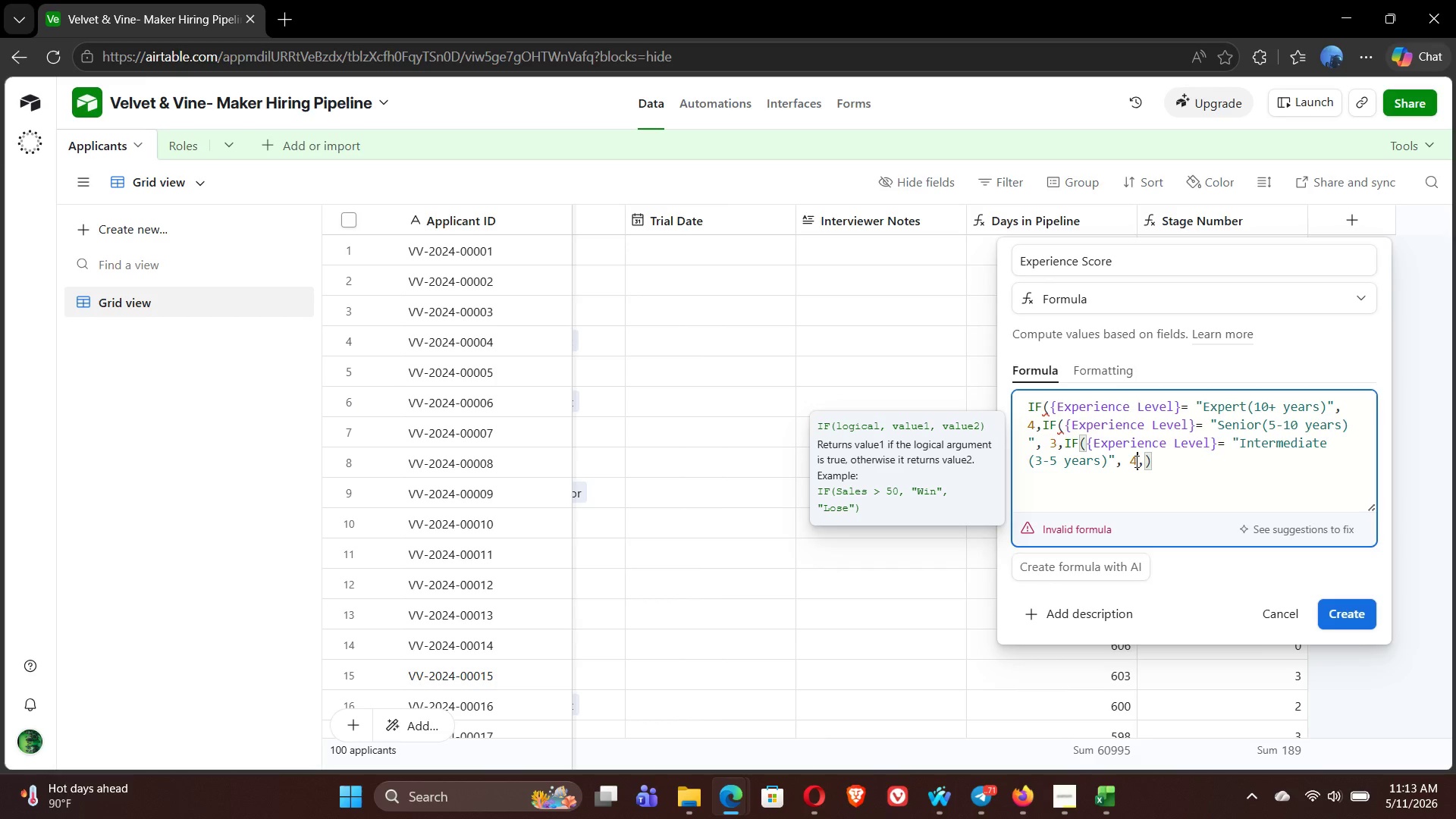 
key(Backspace)
 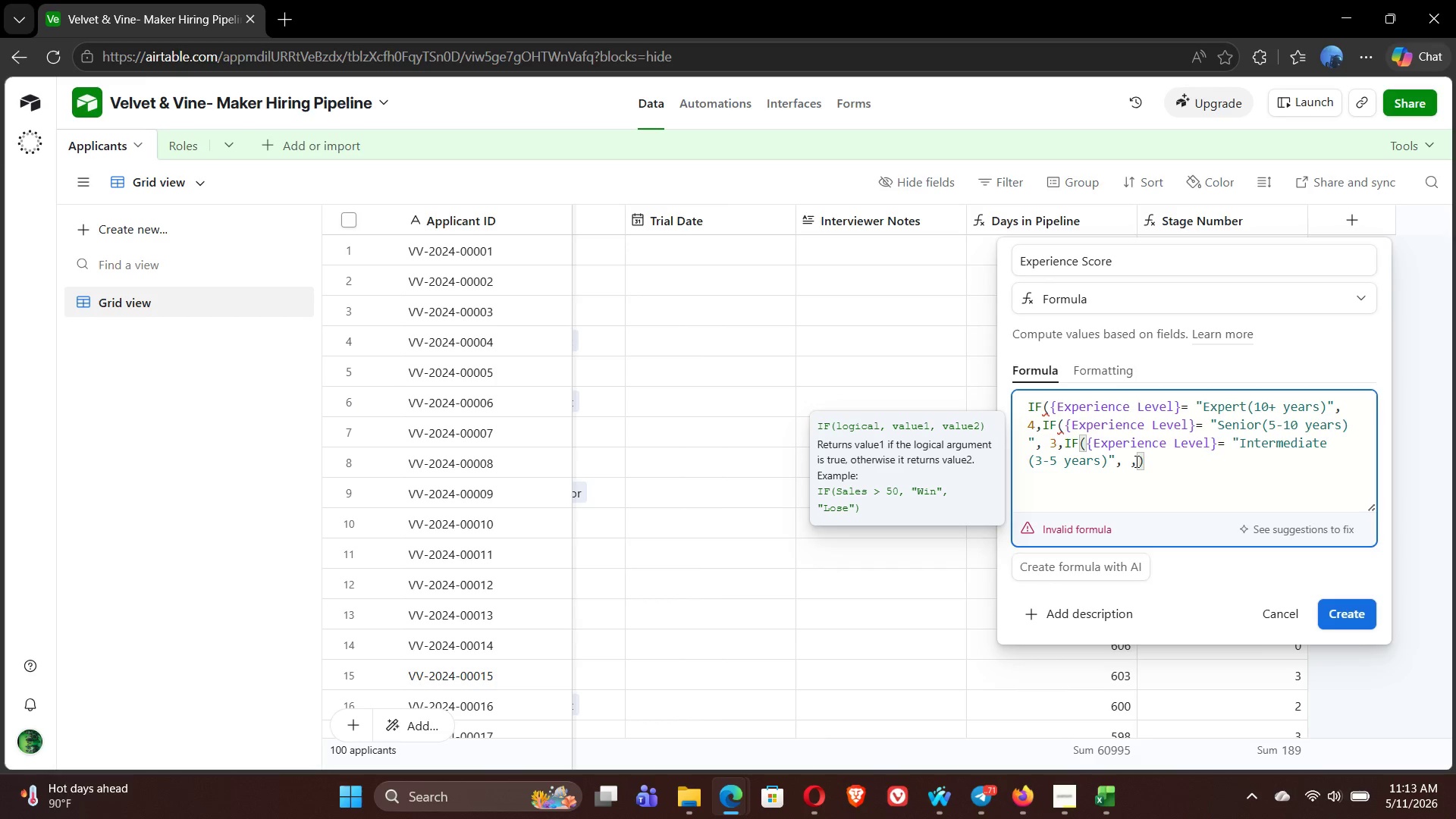 
key(2)
 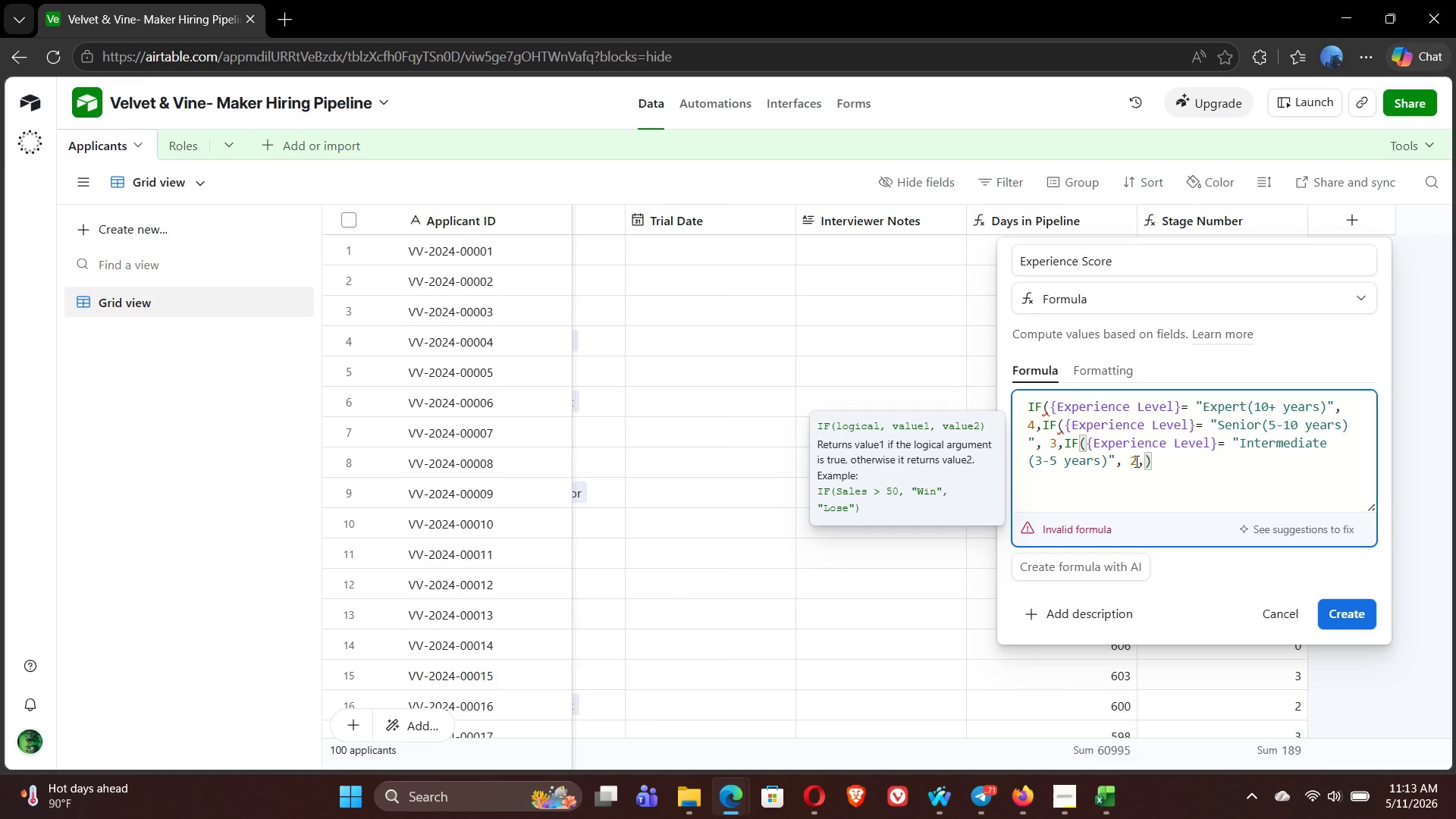 
key(ArrowRight)
 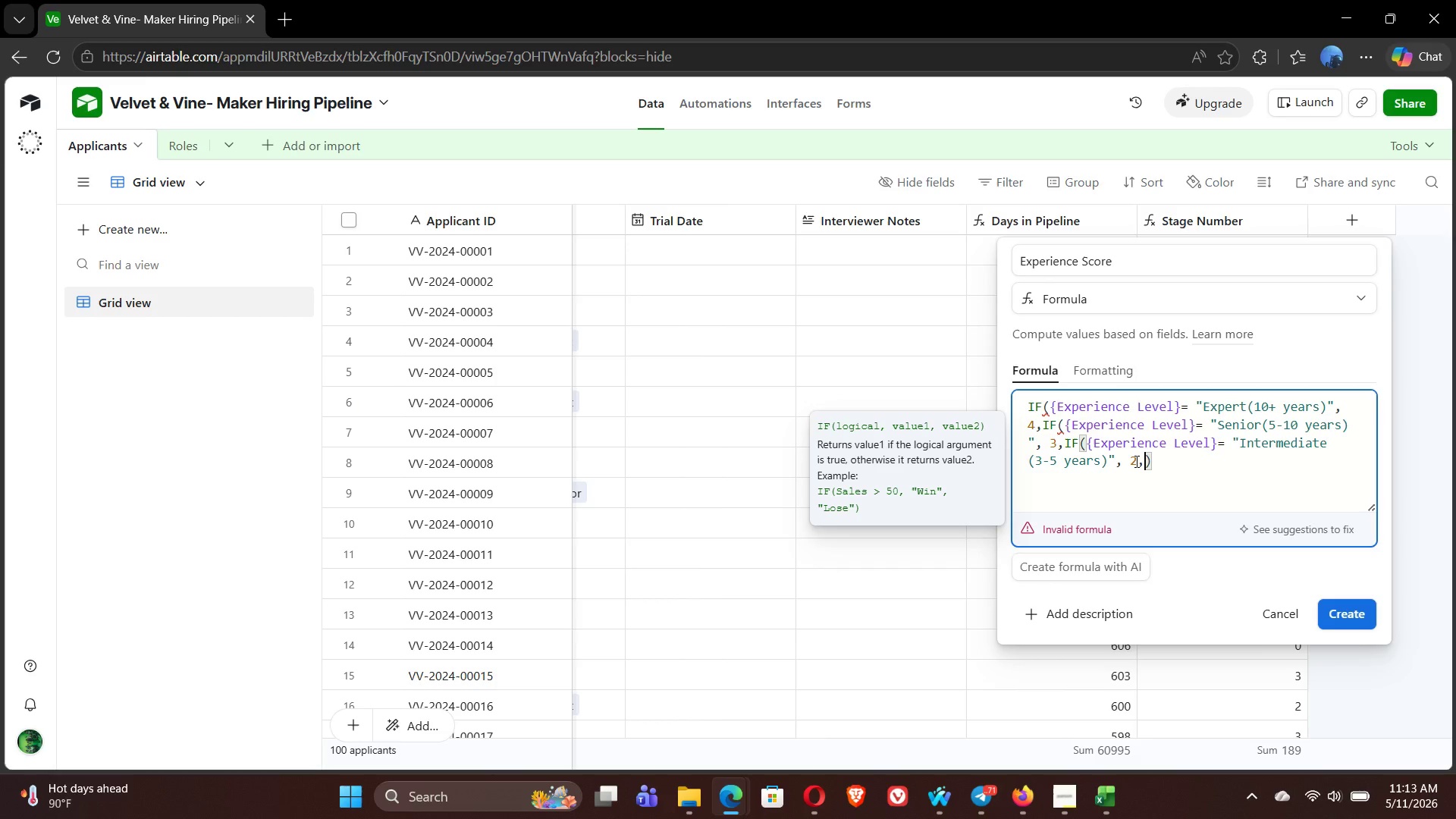 
key(Control+V)
 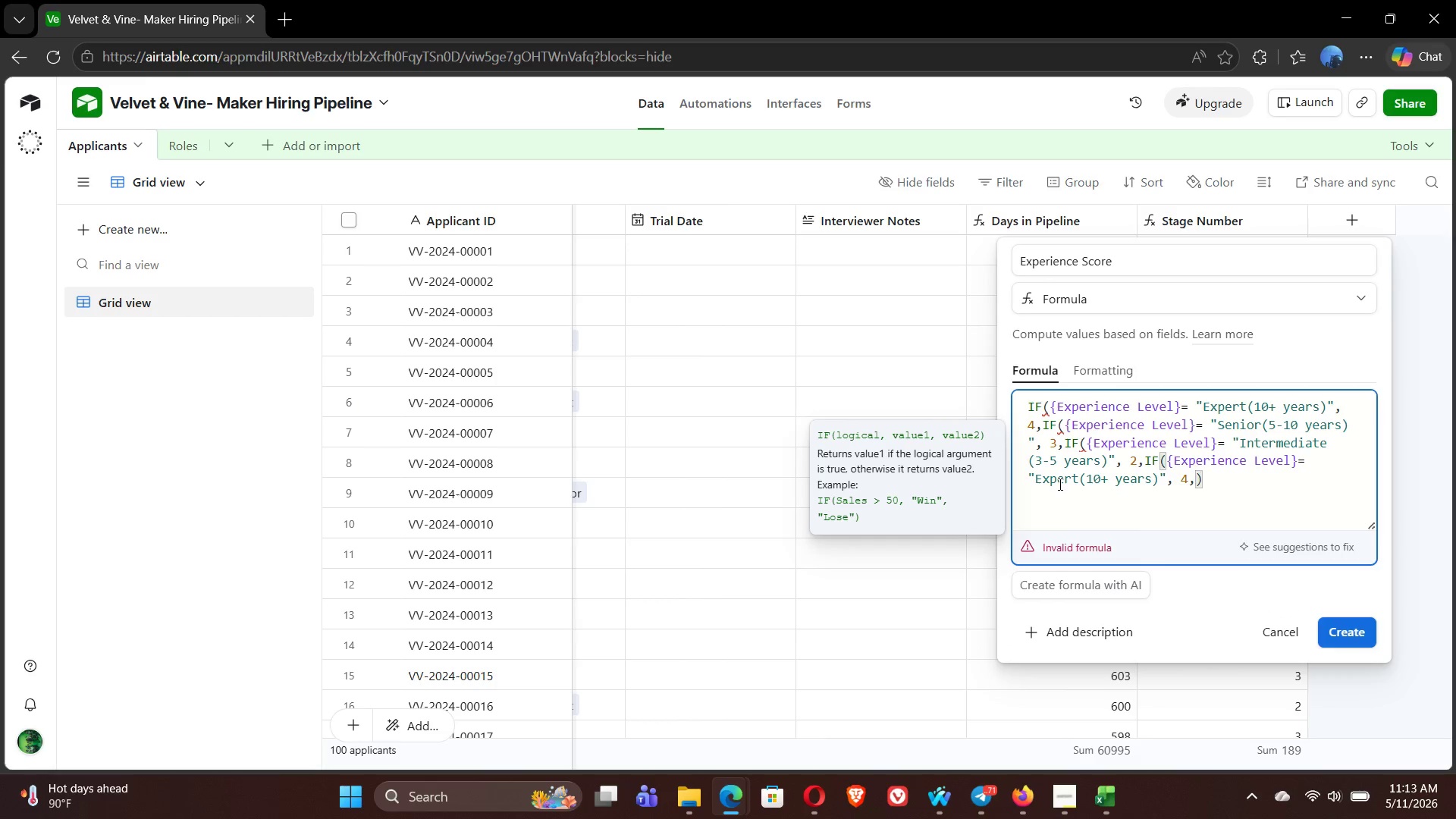 
double_click([1056, 481])
 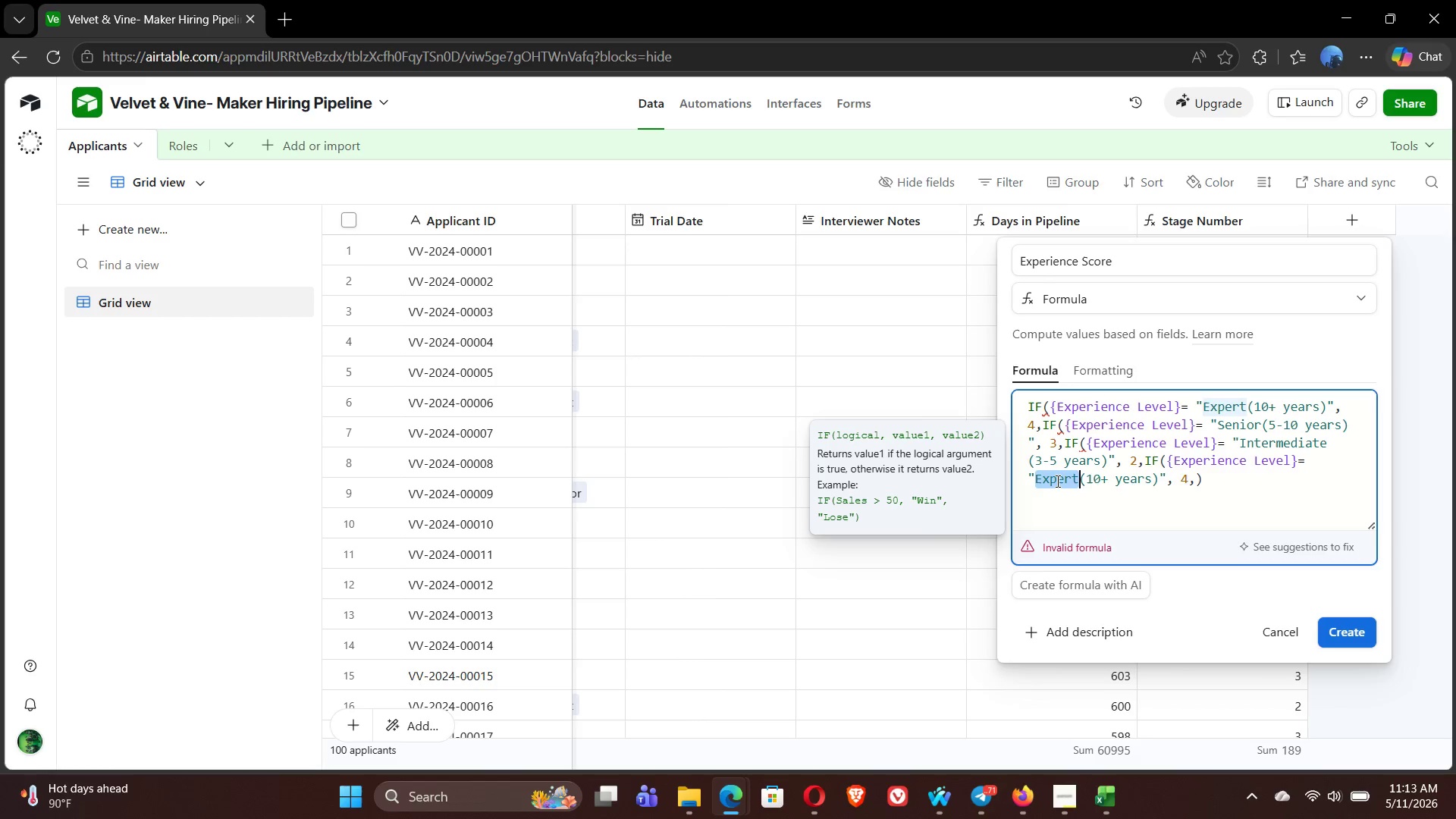 
wait(7.36)
 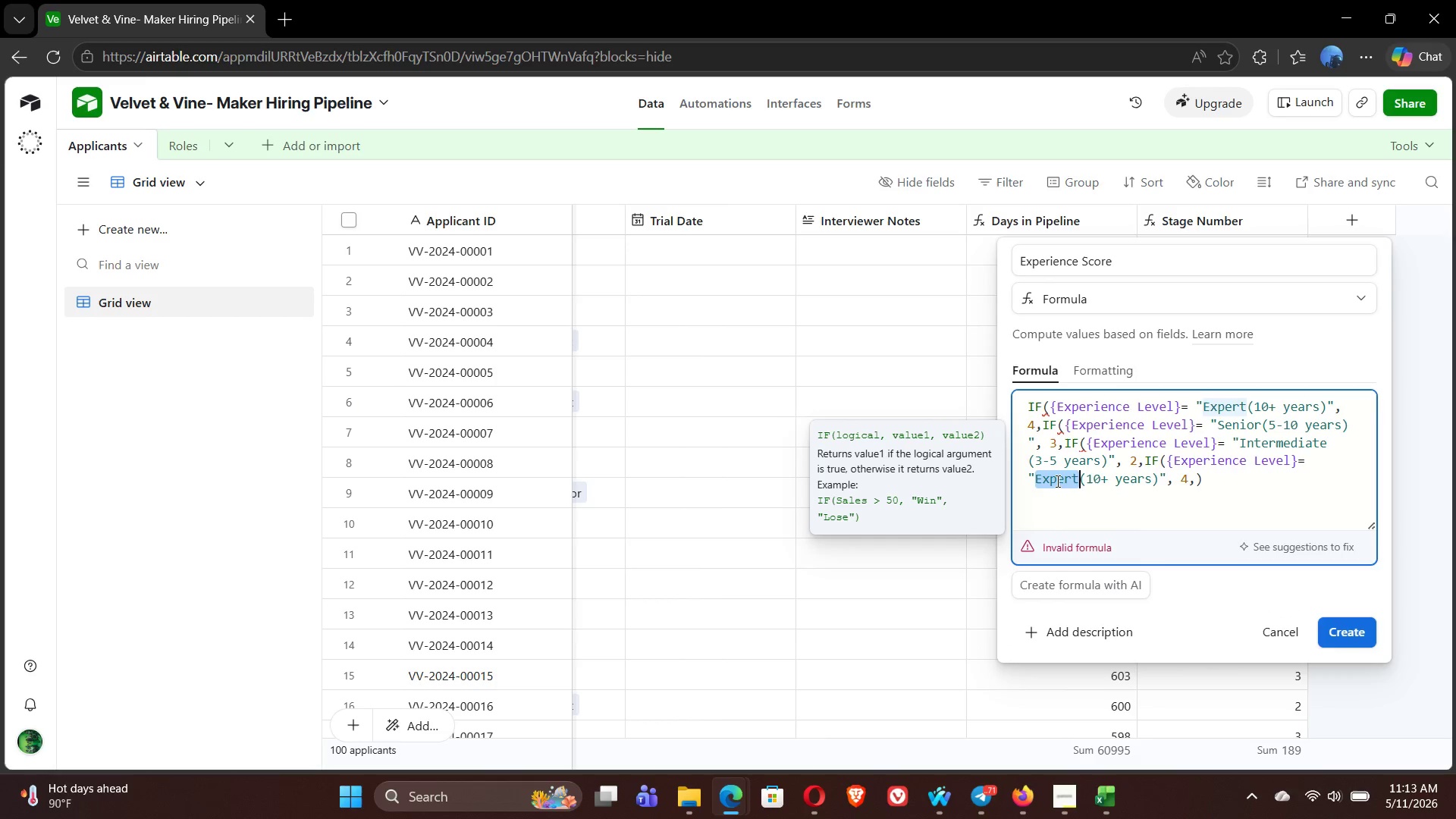 
type(Junior)
 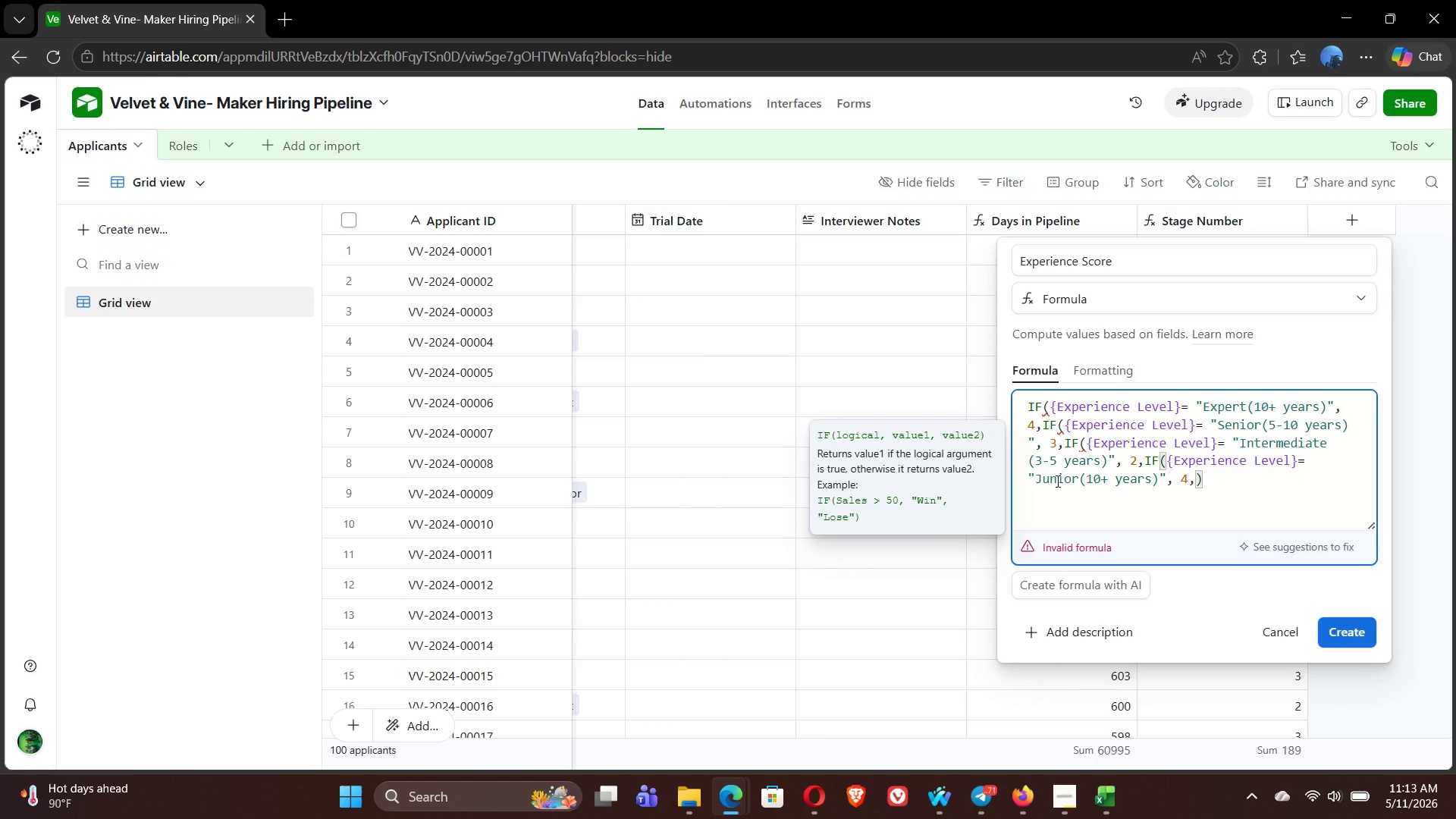 
mouse_move([1335, 762])
 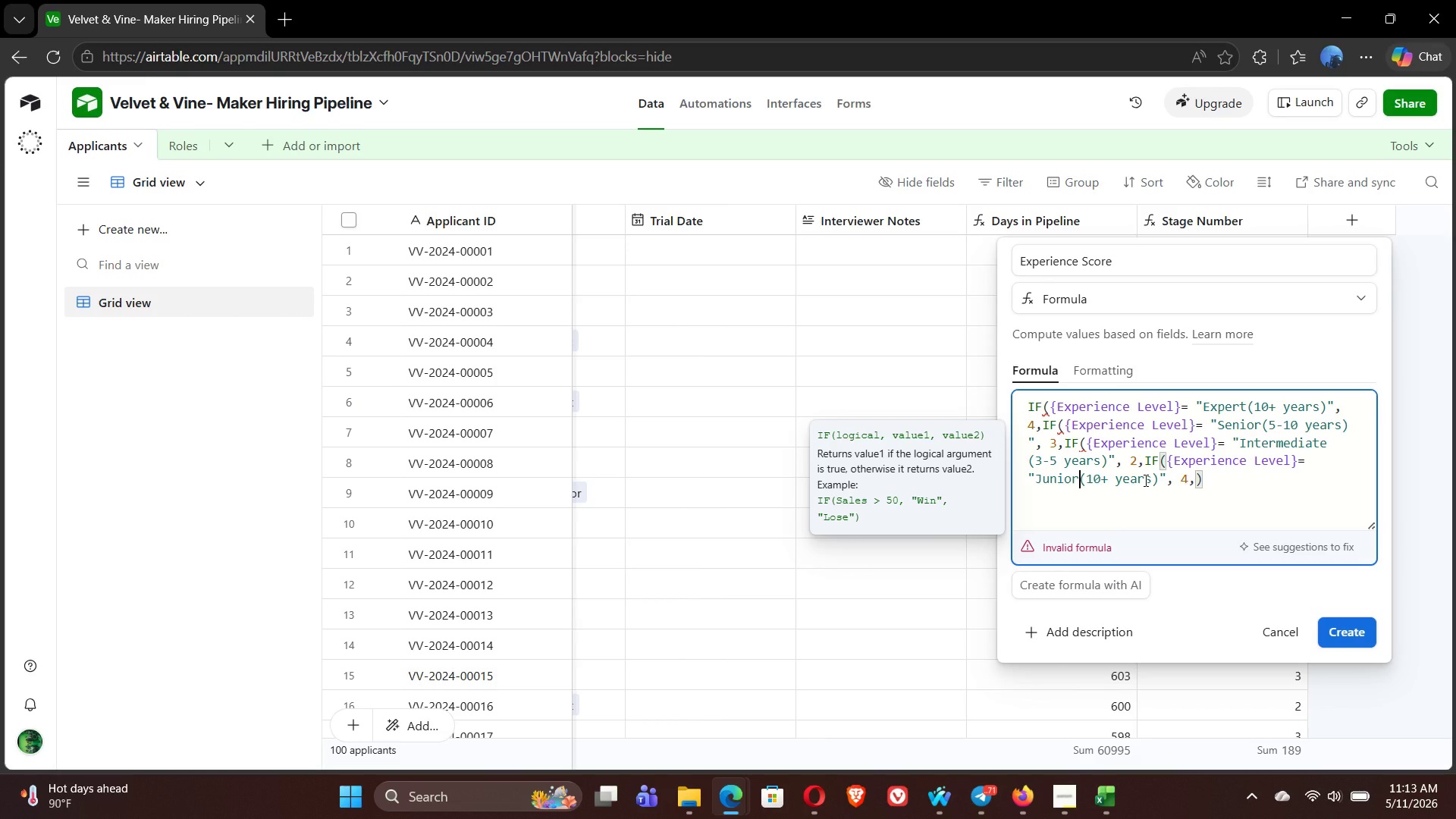 
wait(9.34)
 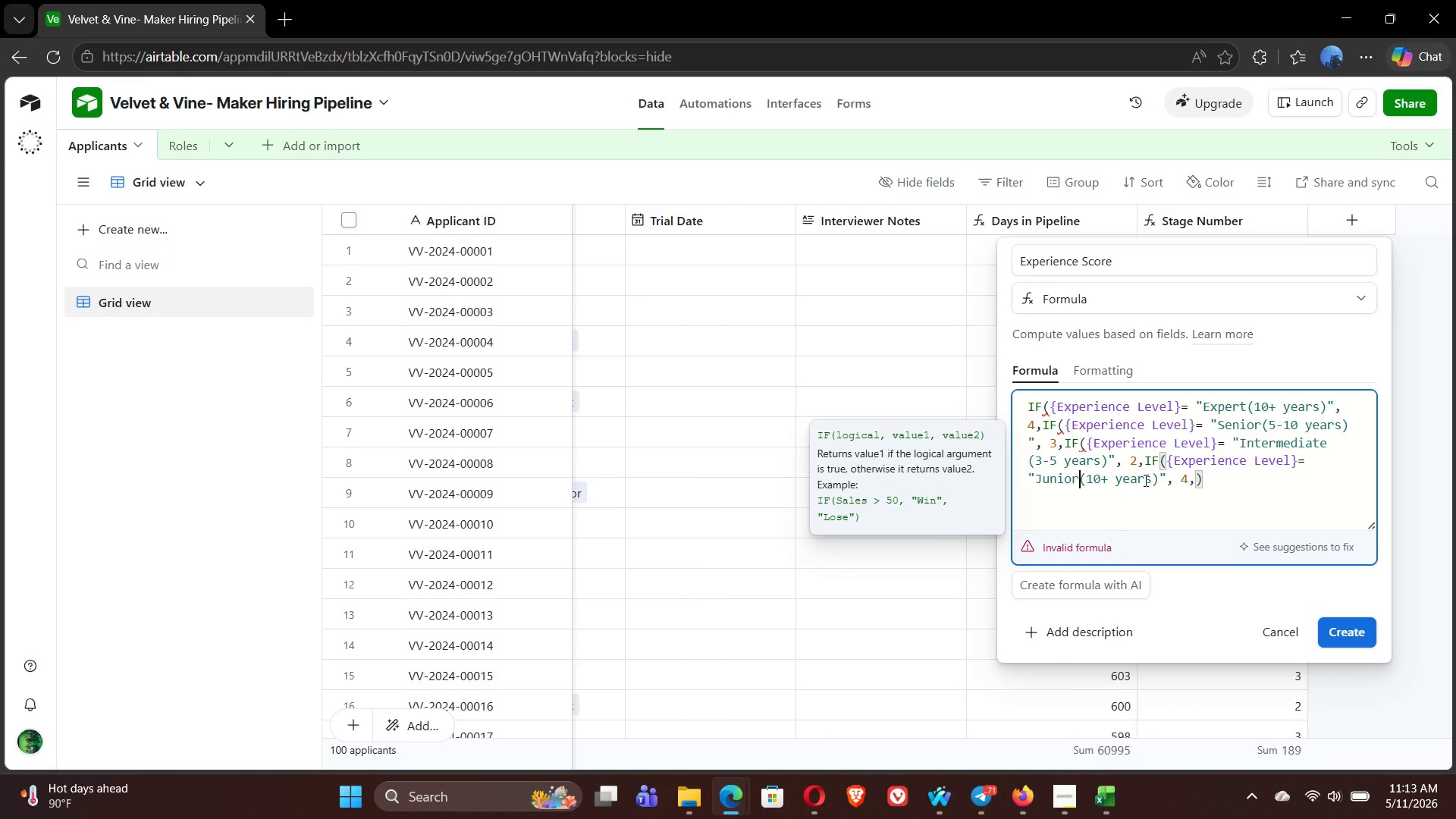 
left_click([1245, 414])
 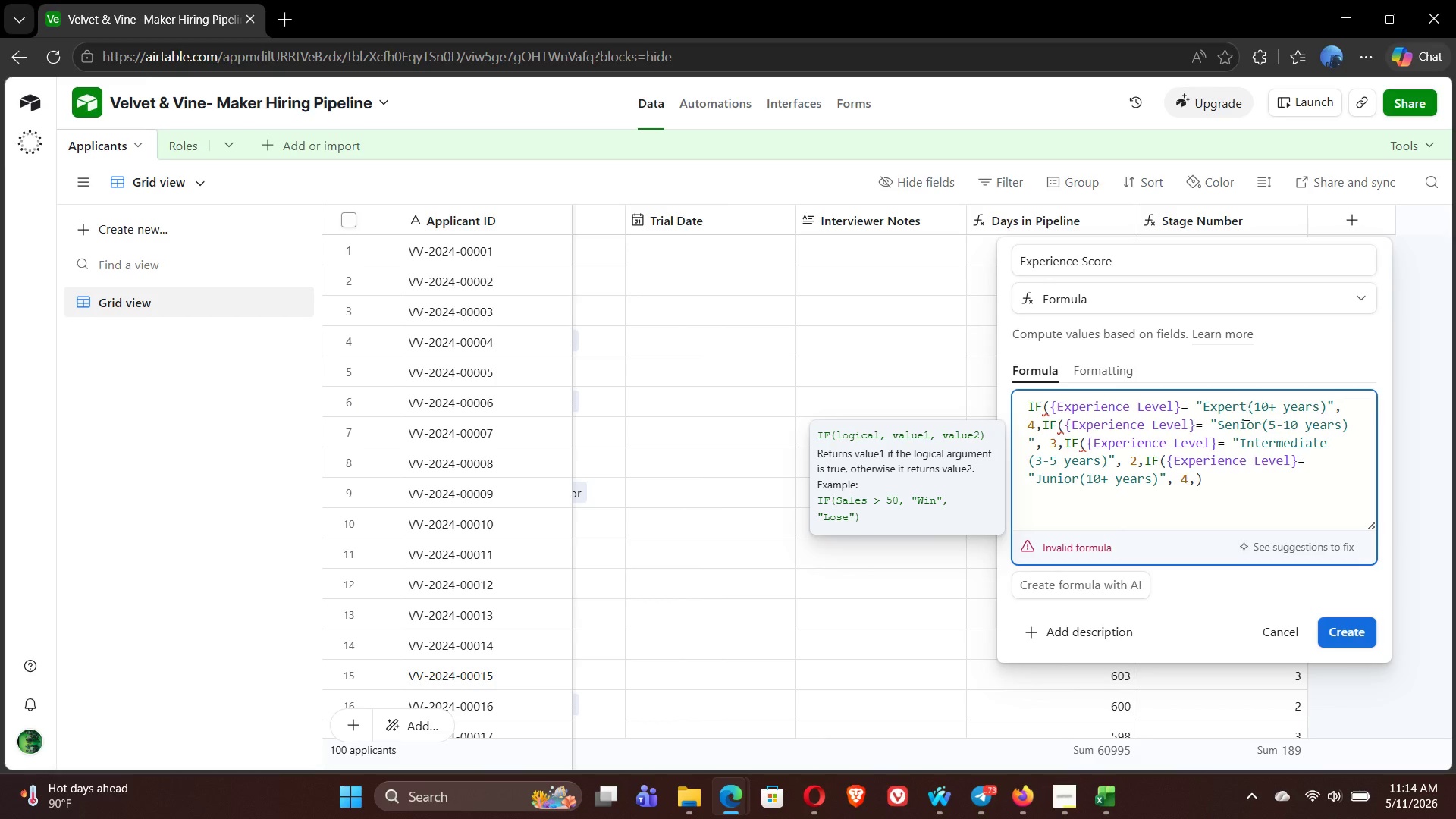 
key(Space)
 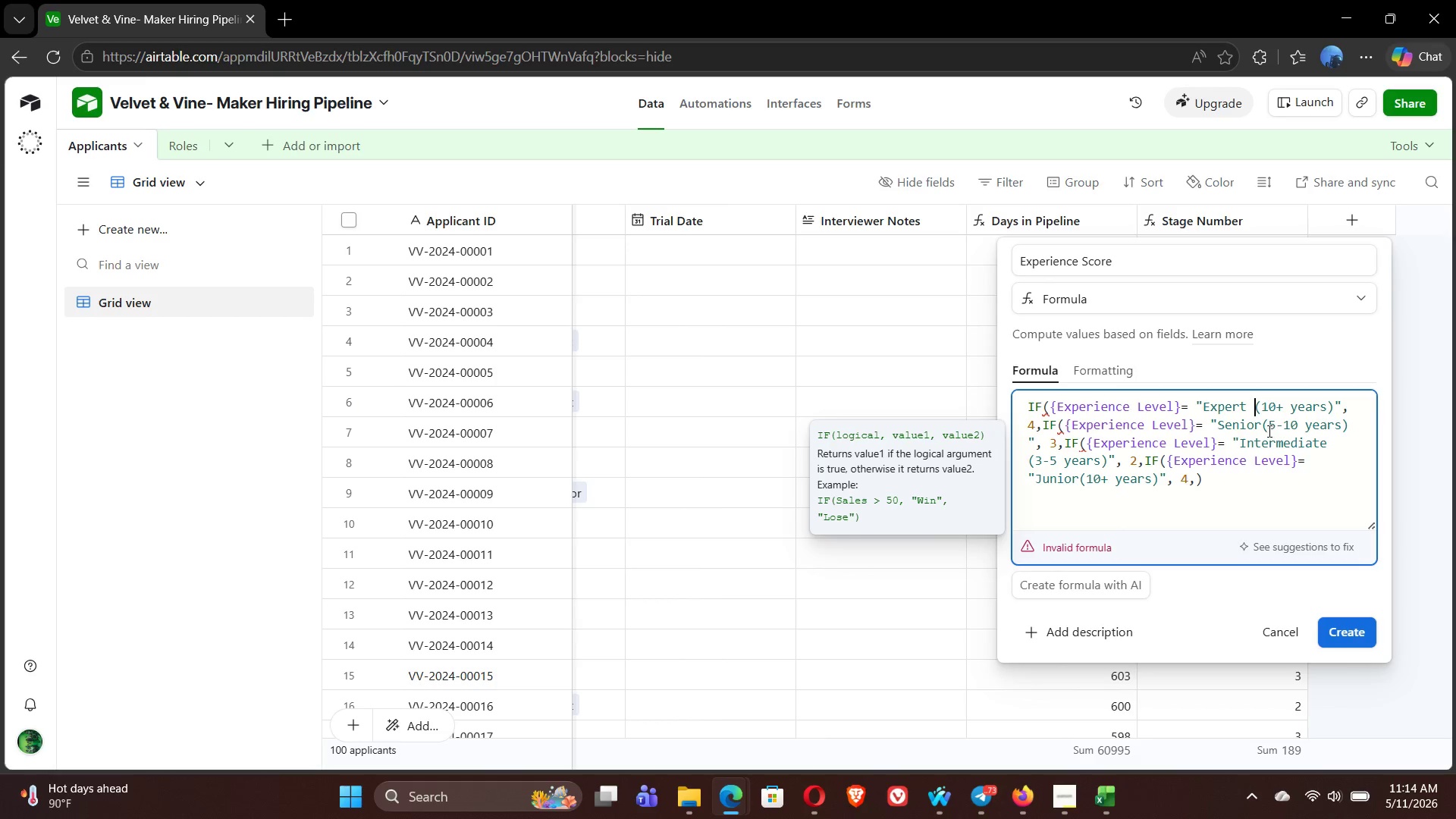 
left_click([1263, 430])
 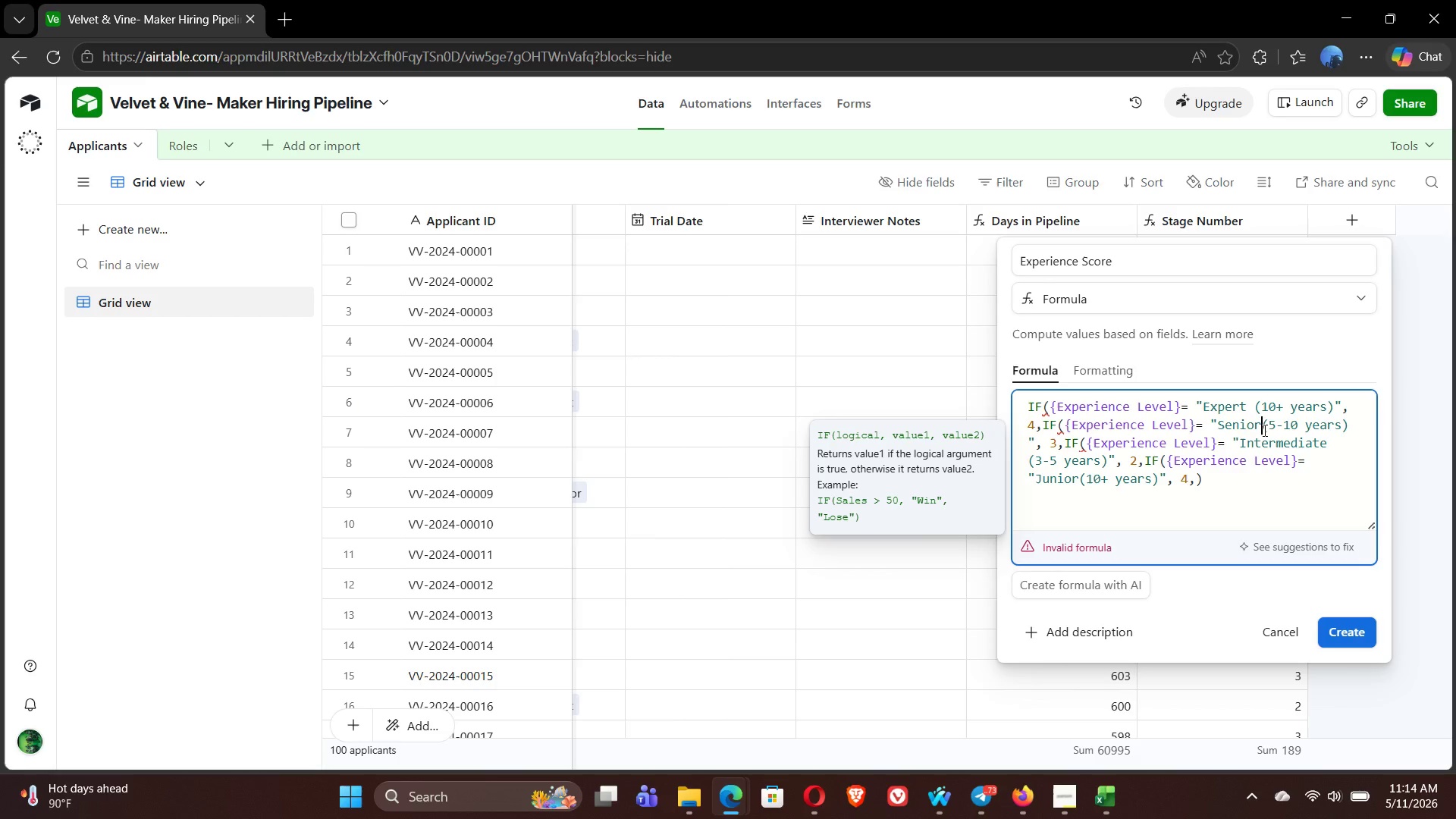 
key(Space)
 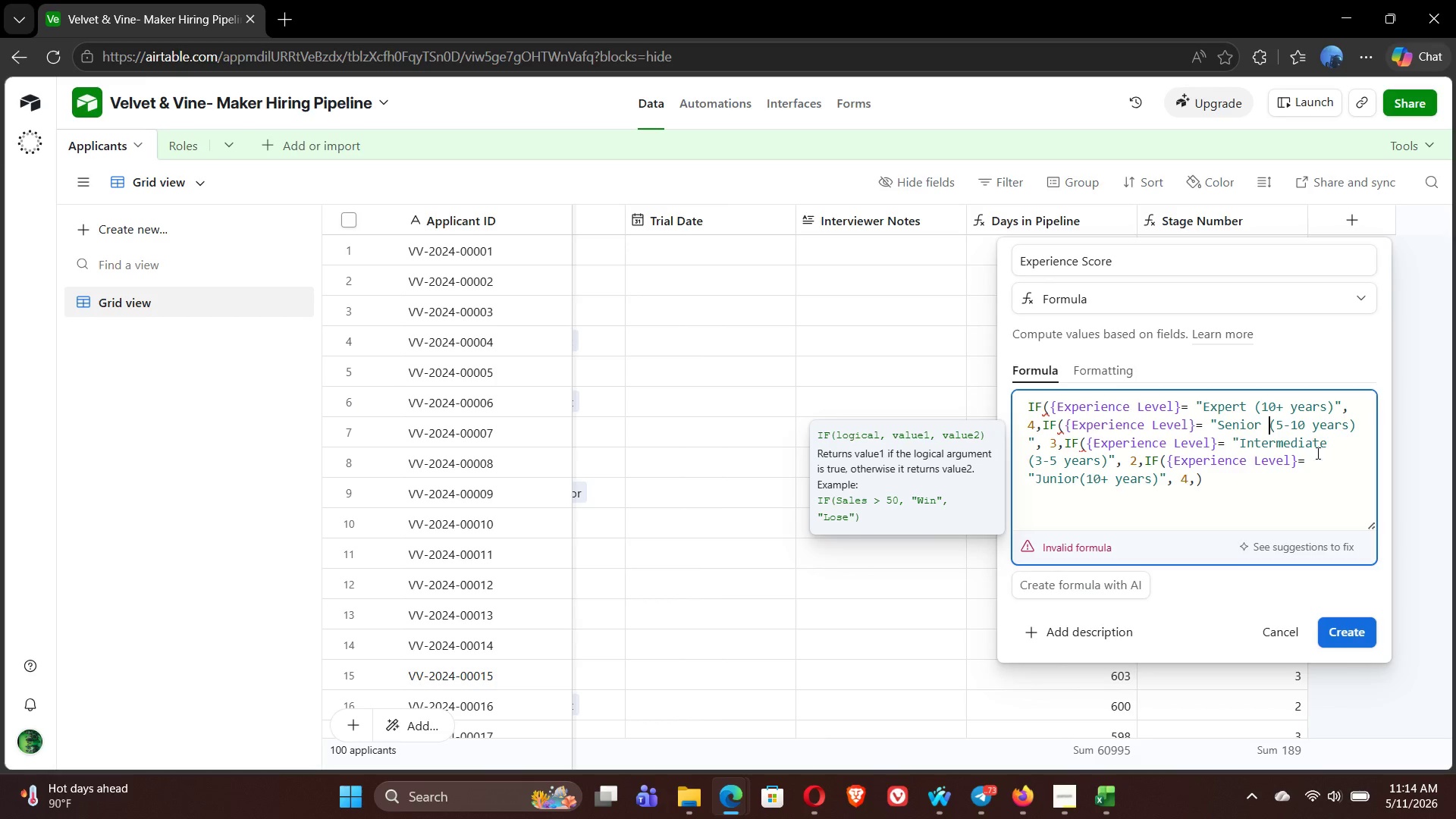 
left_click([1329, 447])
 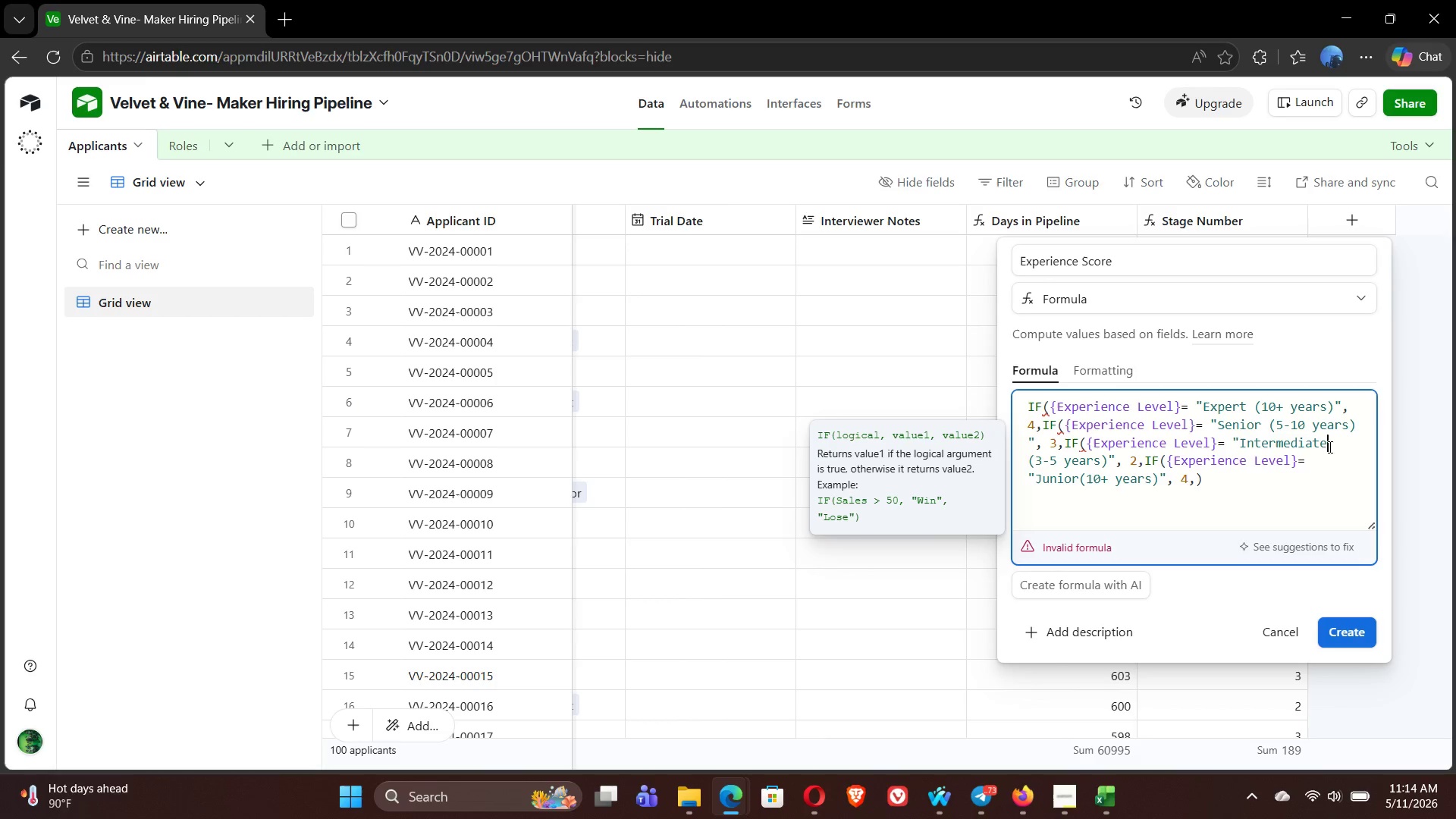 
key(Space)
 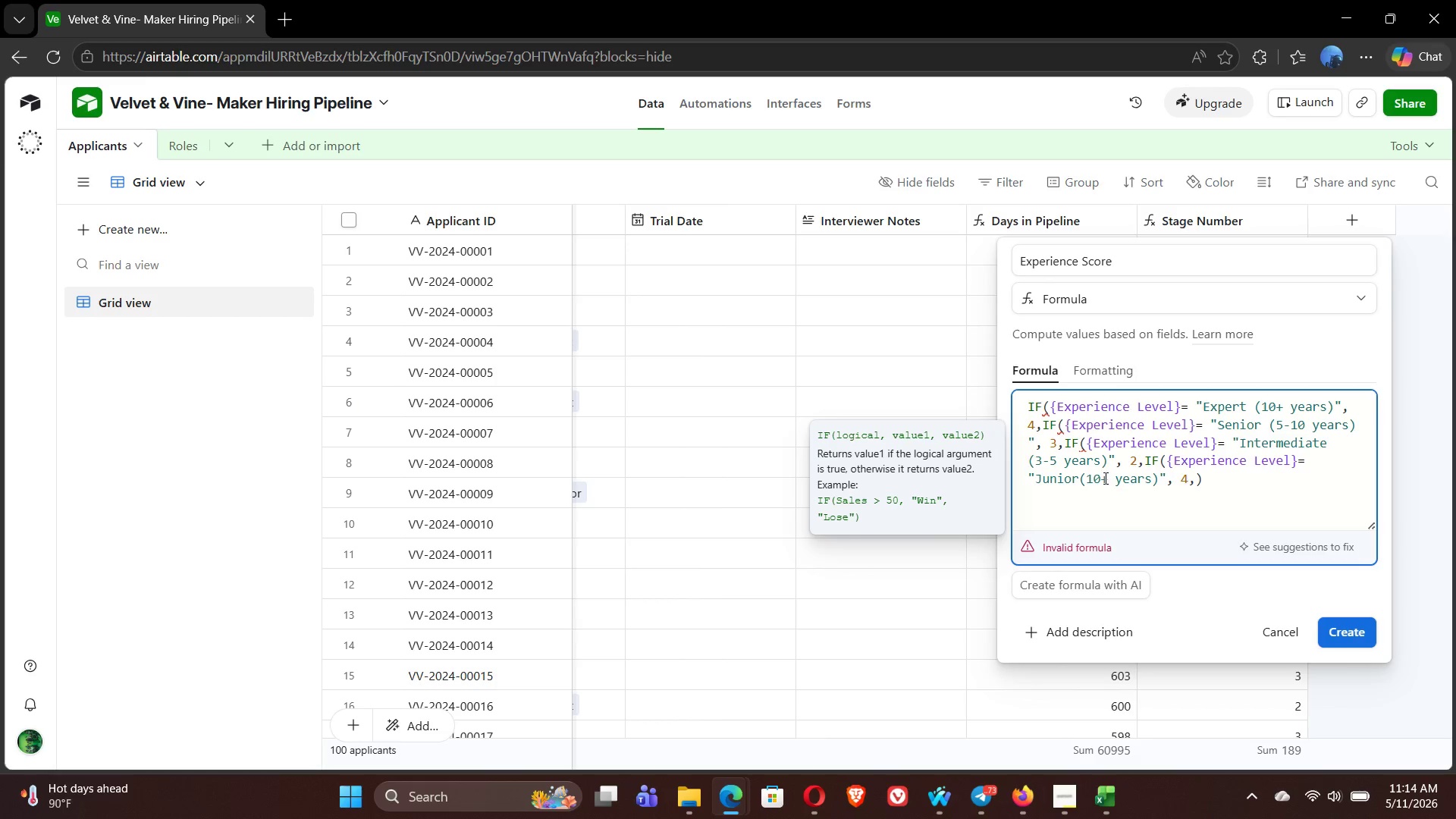 
left_click([1080, 476])
 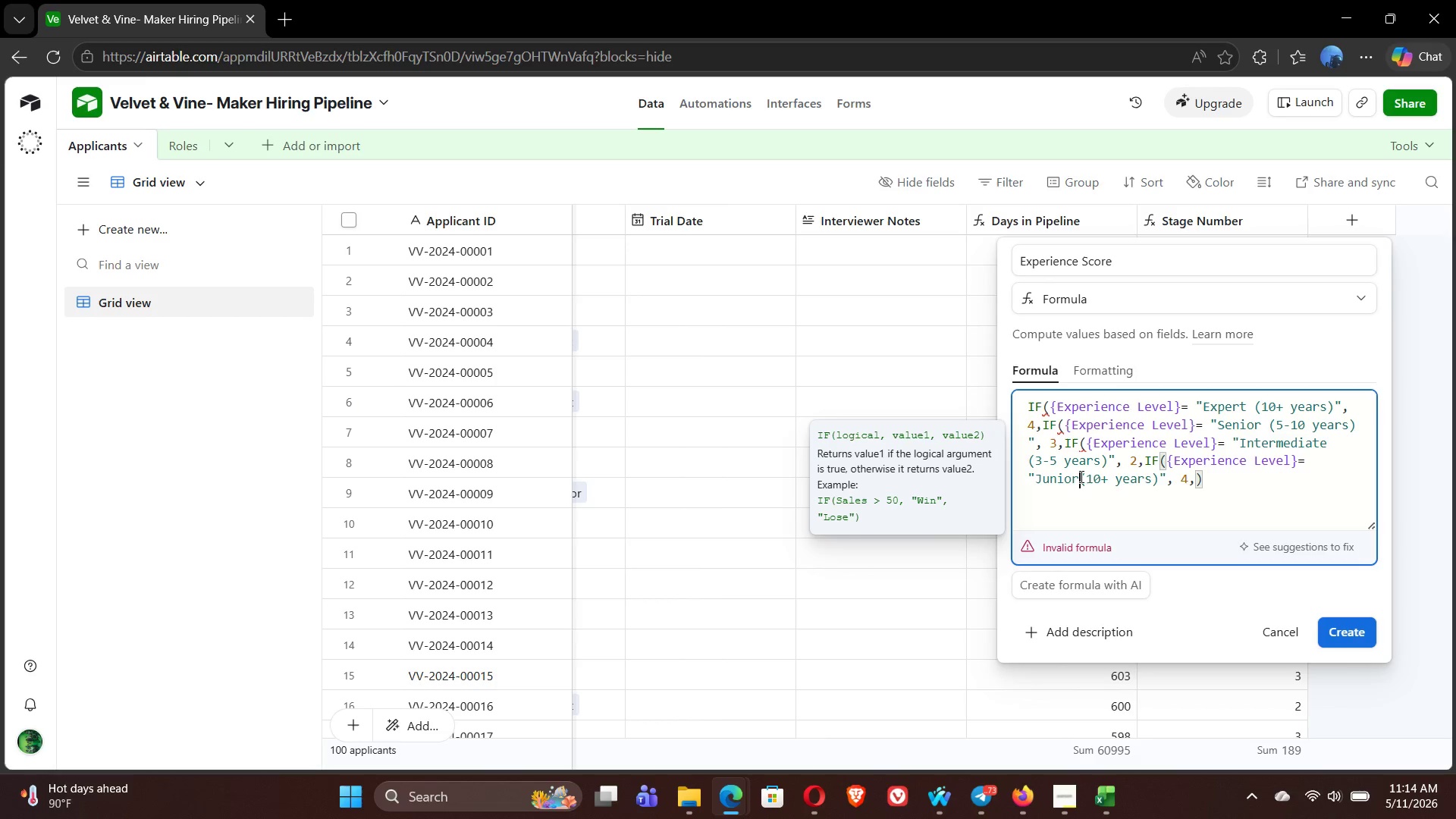 
key(Space)
 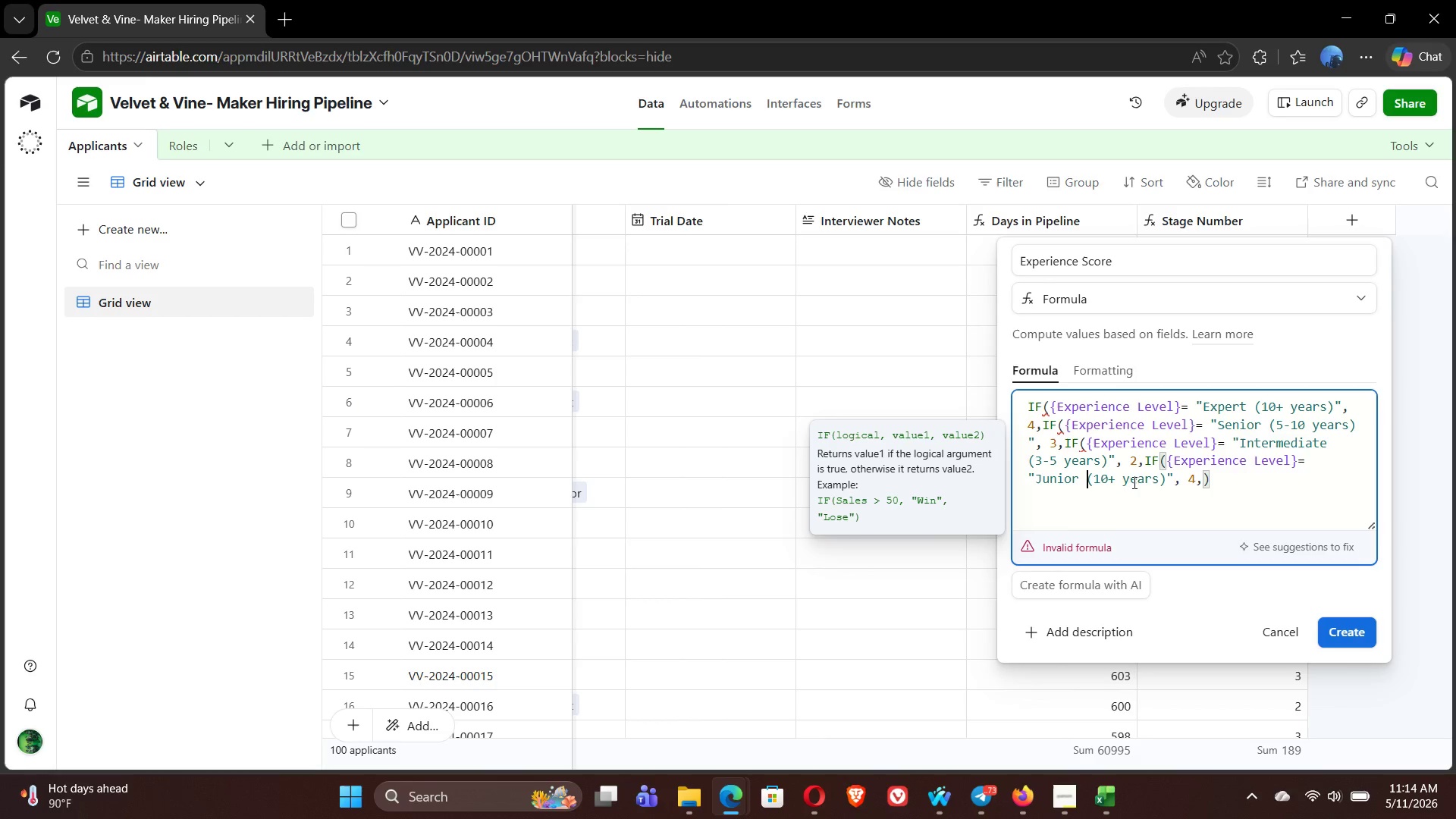 
left_click([1119, 481])
 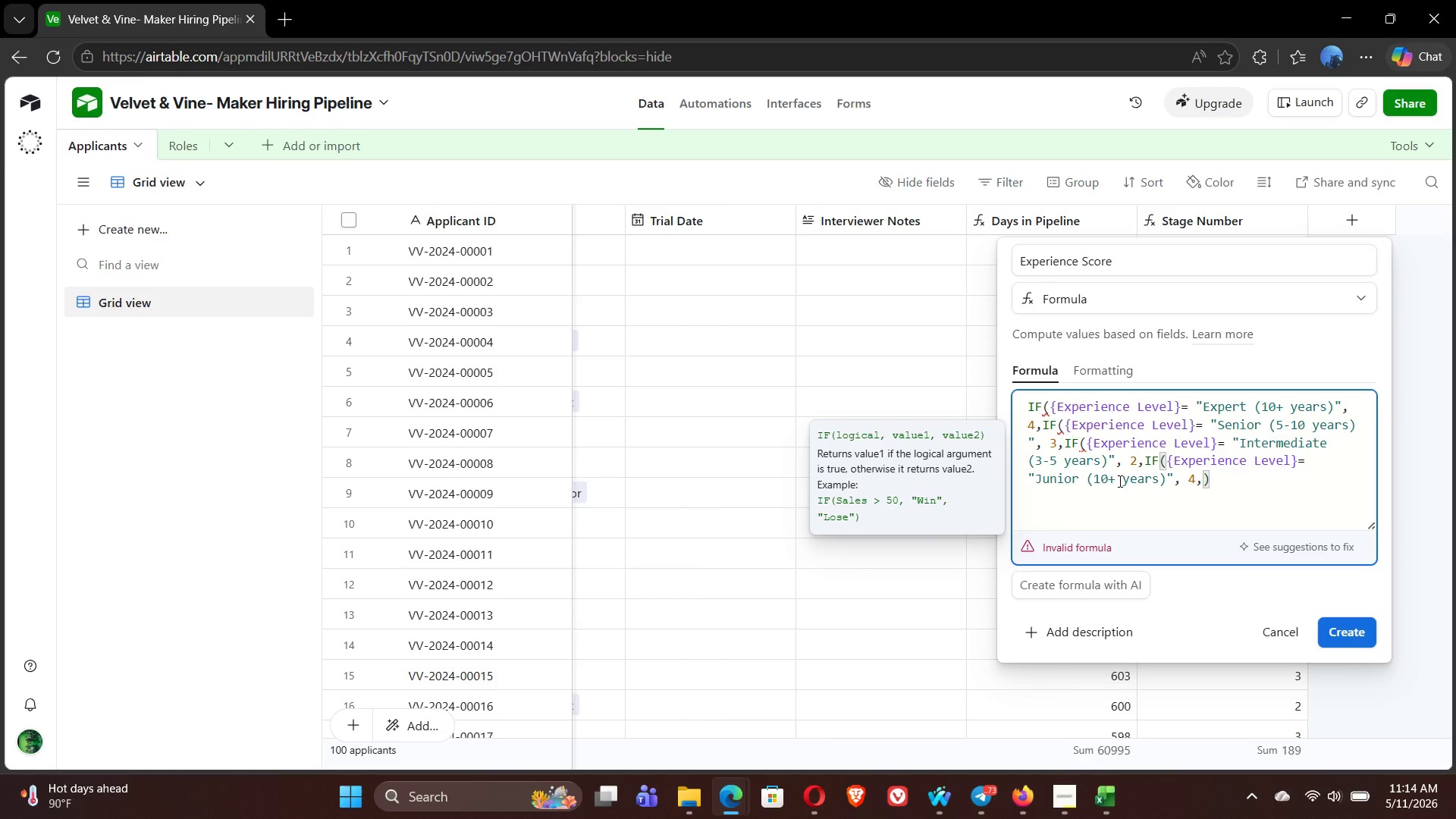 
key(Backspace)
 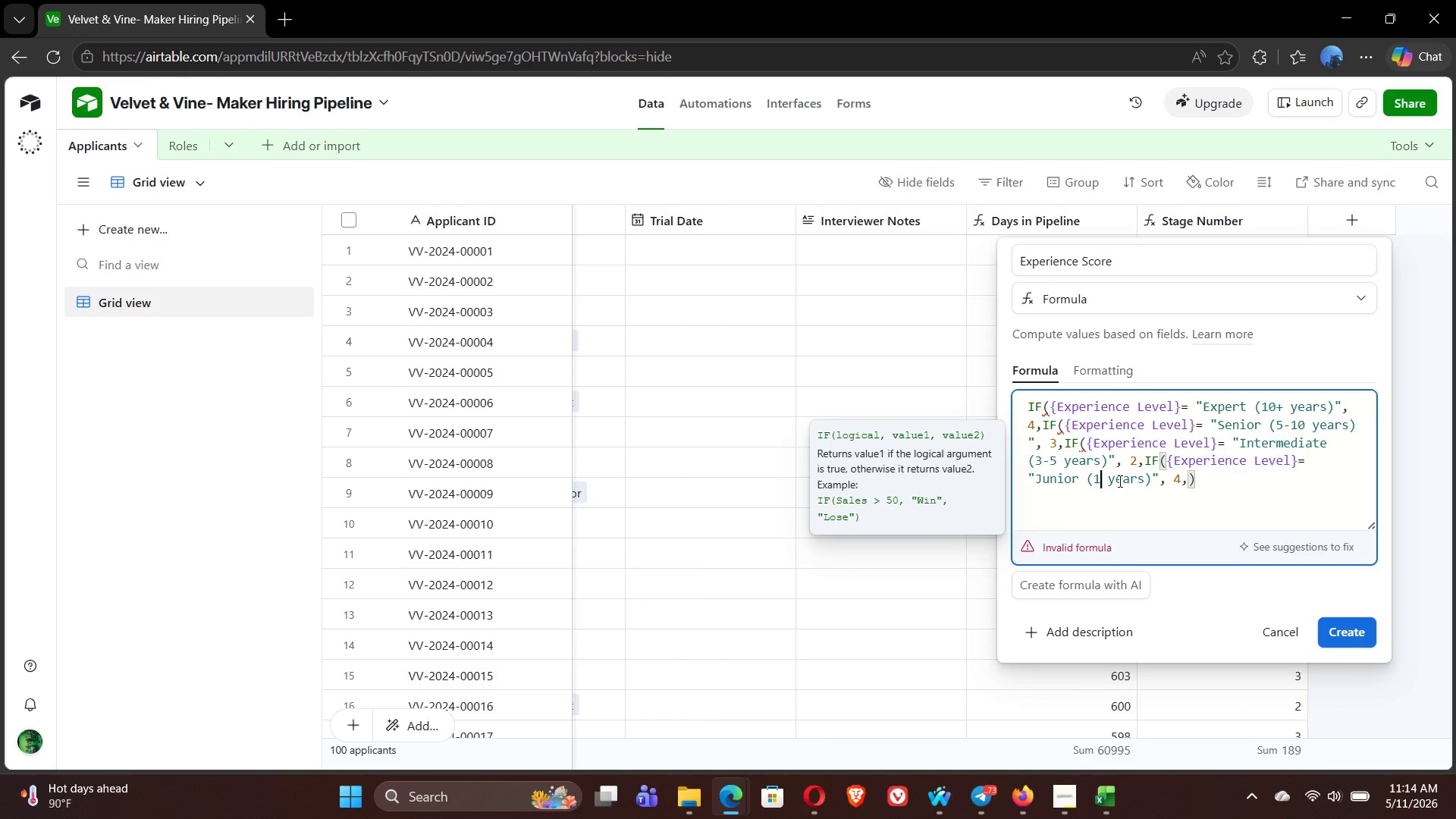 
key(Backspace)
 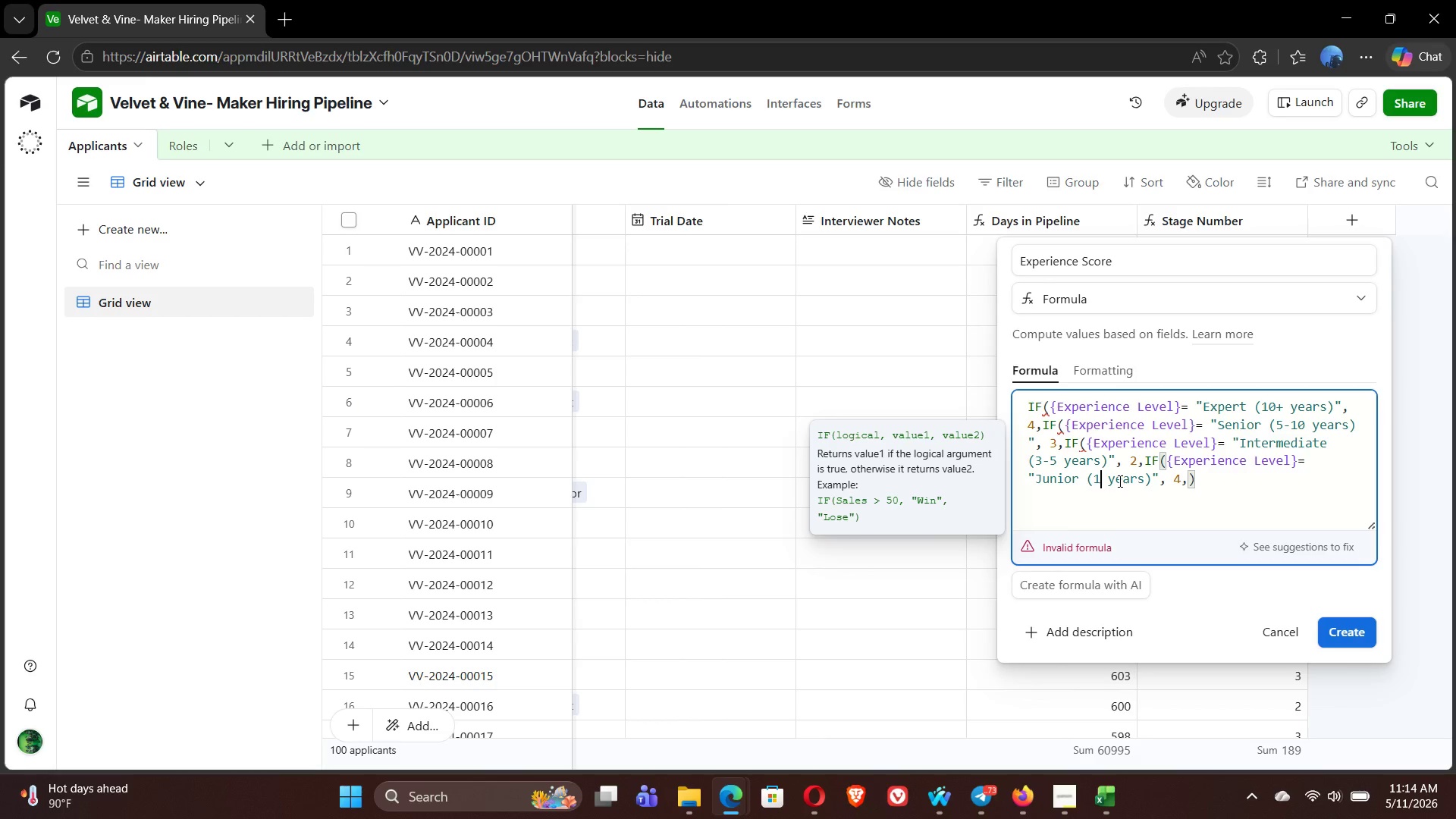 
key(Backspace)
 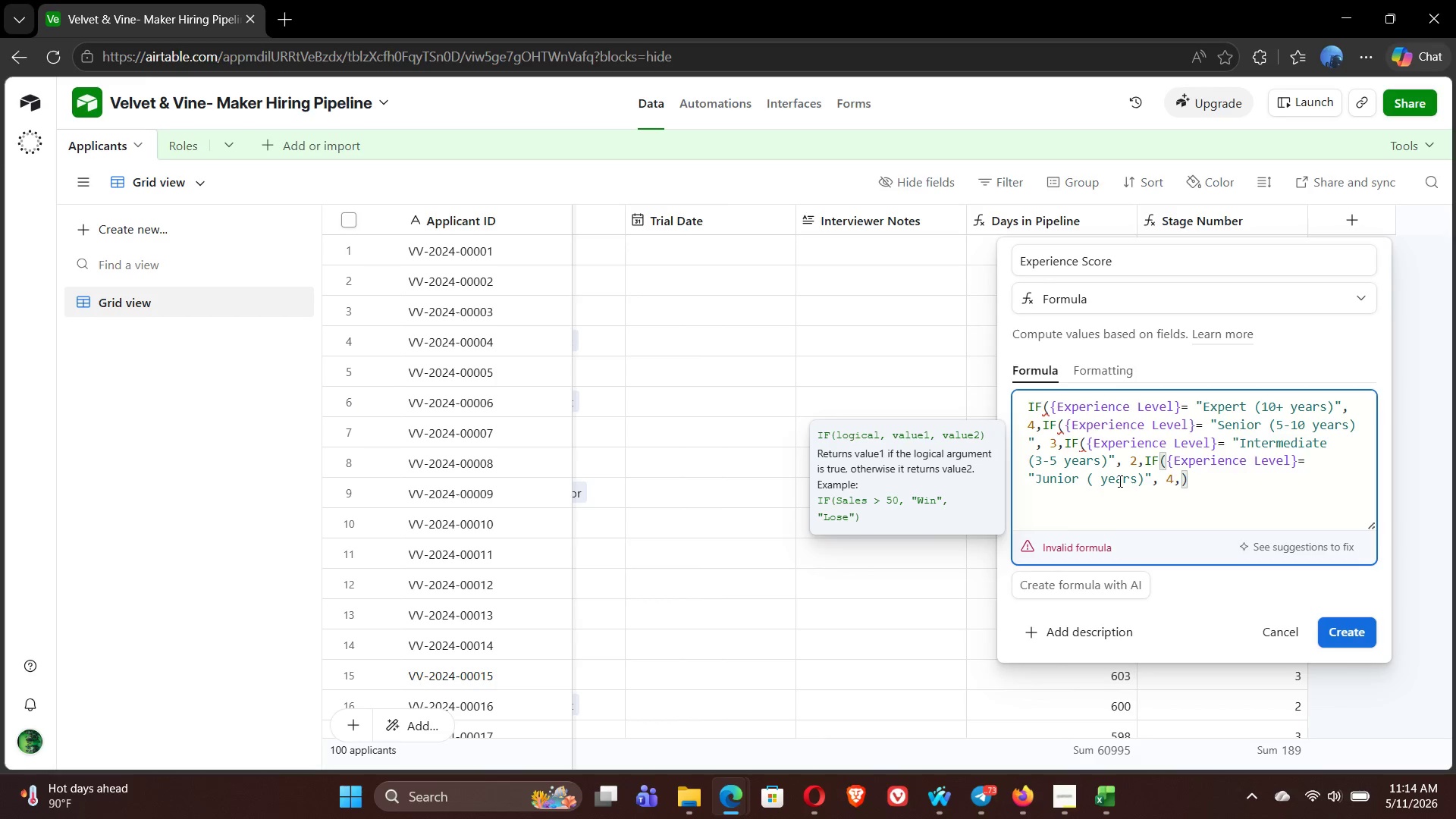 
key(1)
 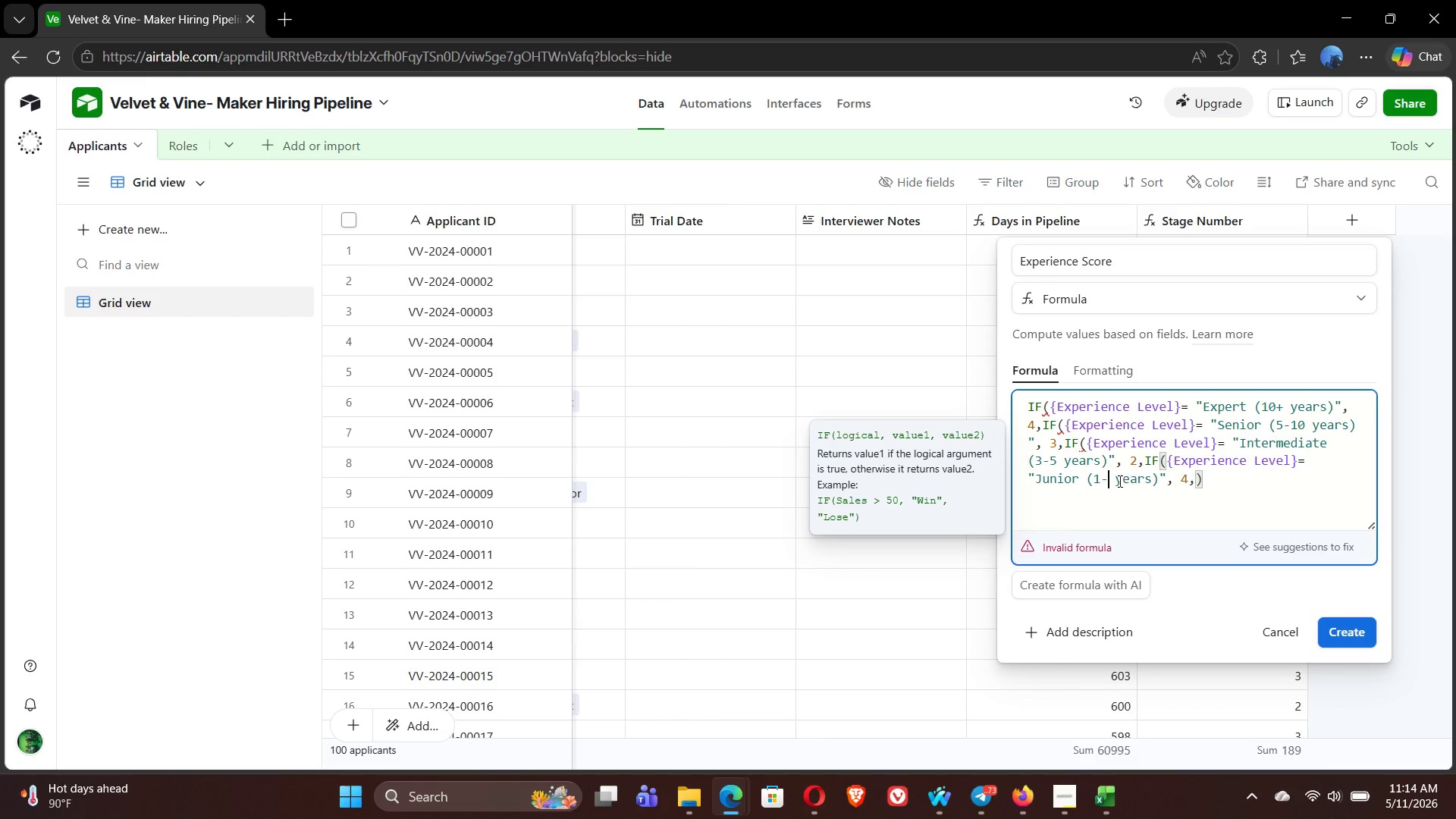 
key(Minus)
 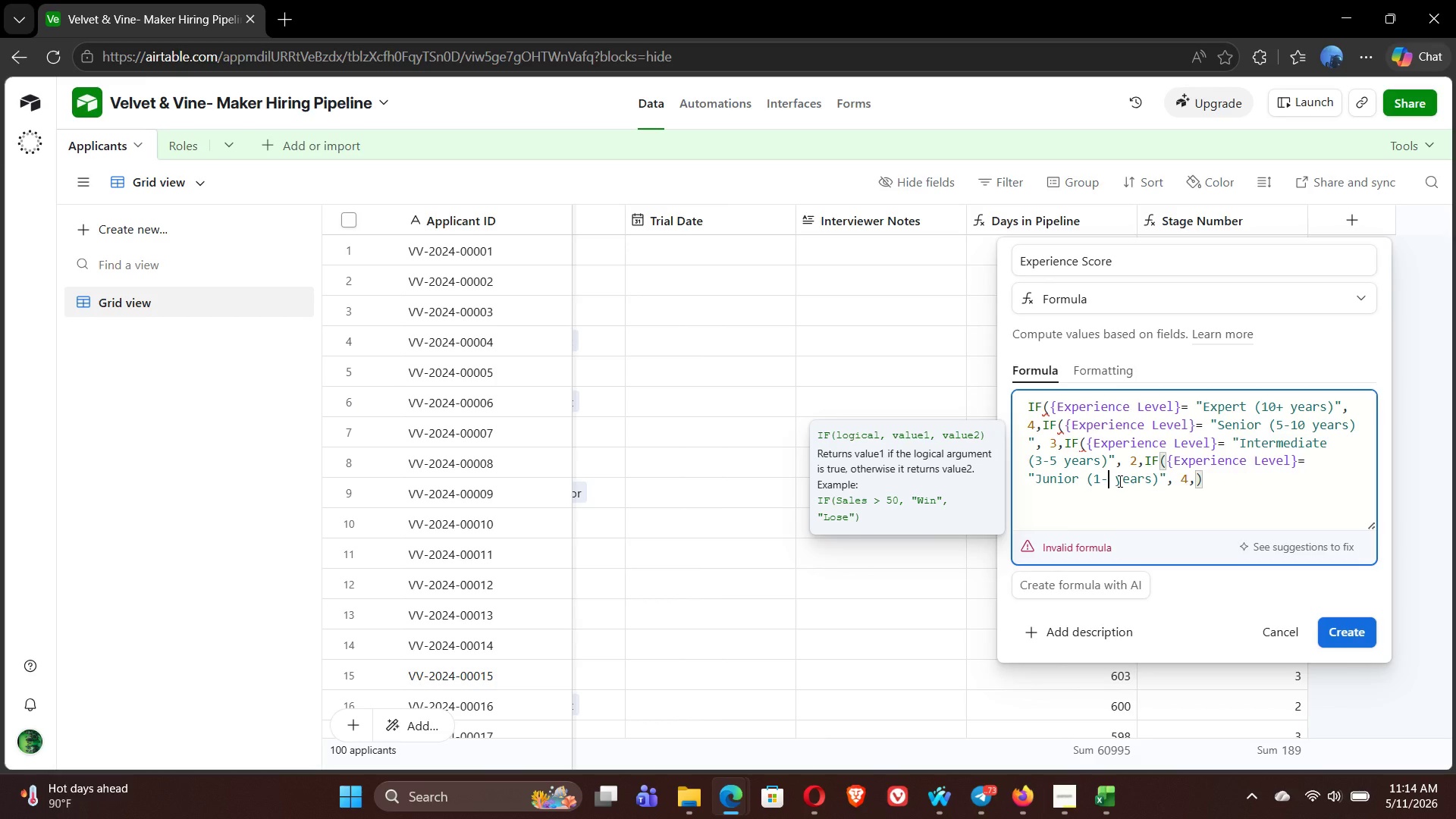 
key(2)
 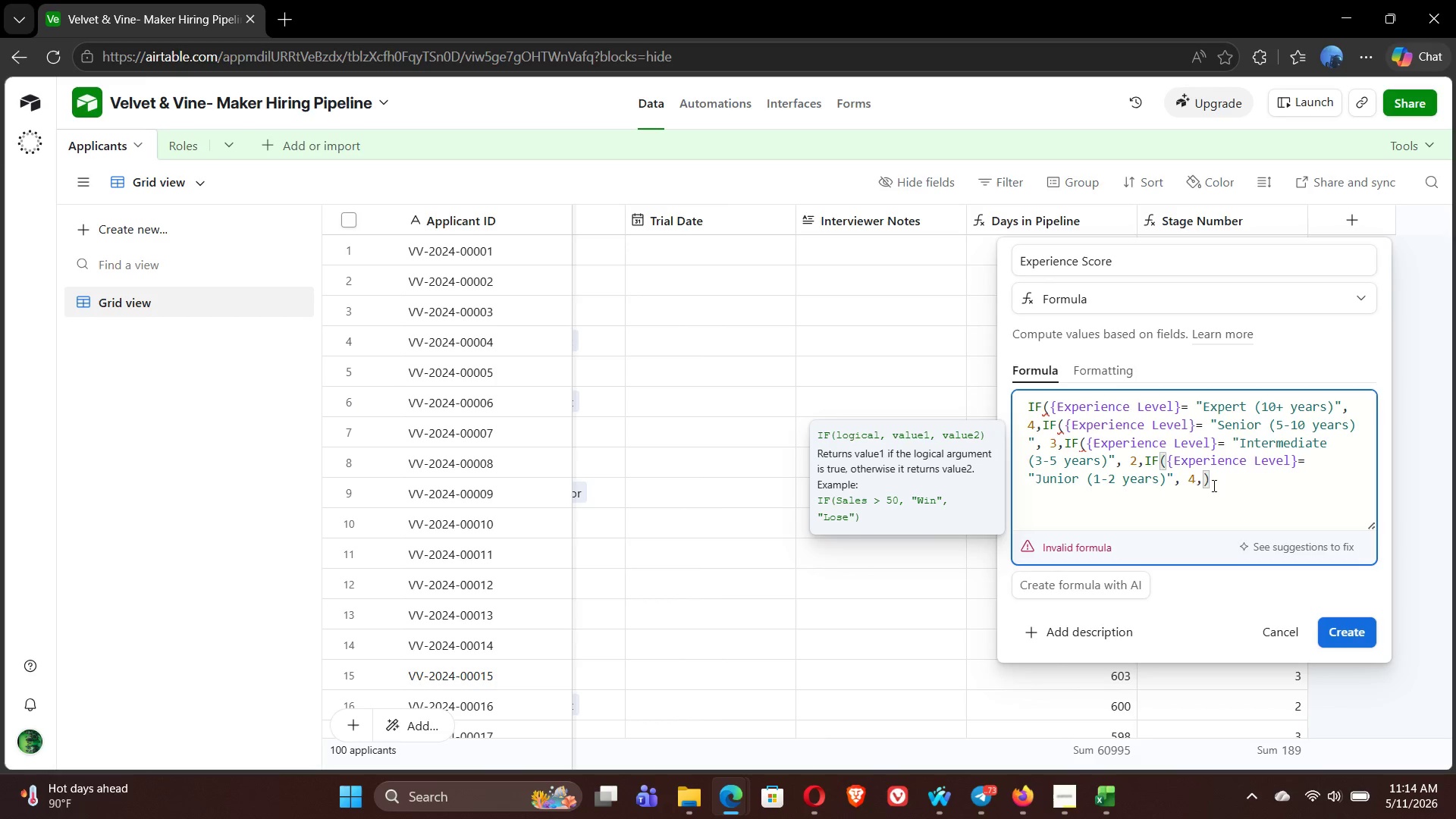 
left_click([1191, 479])
 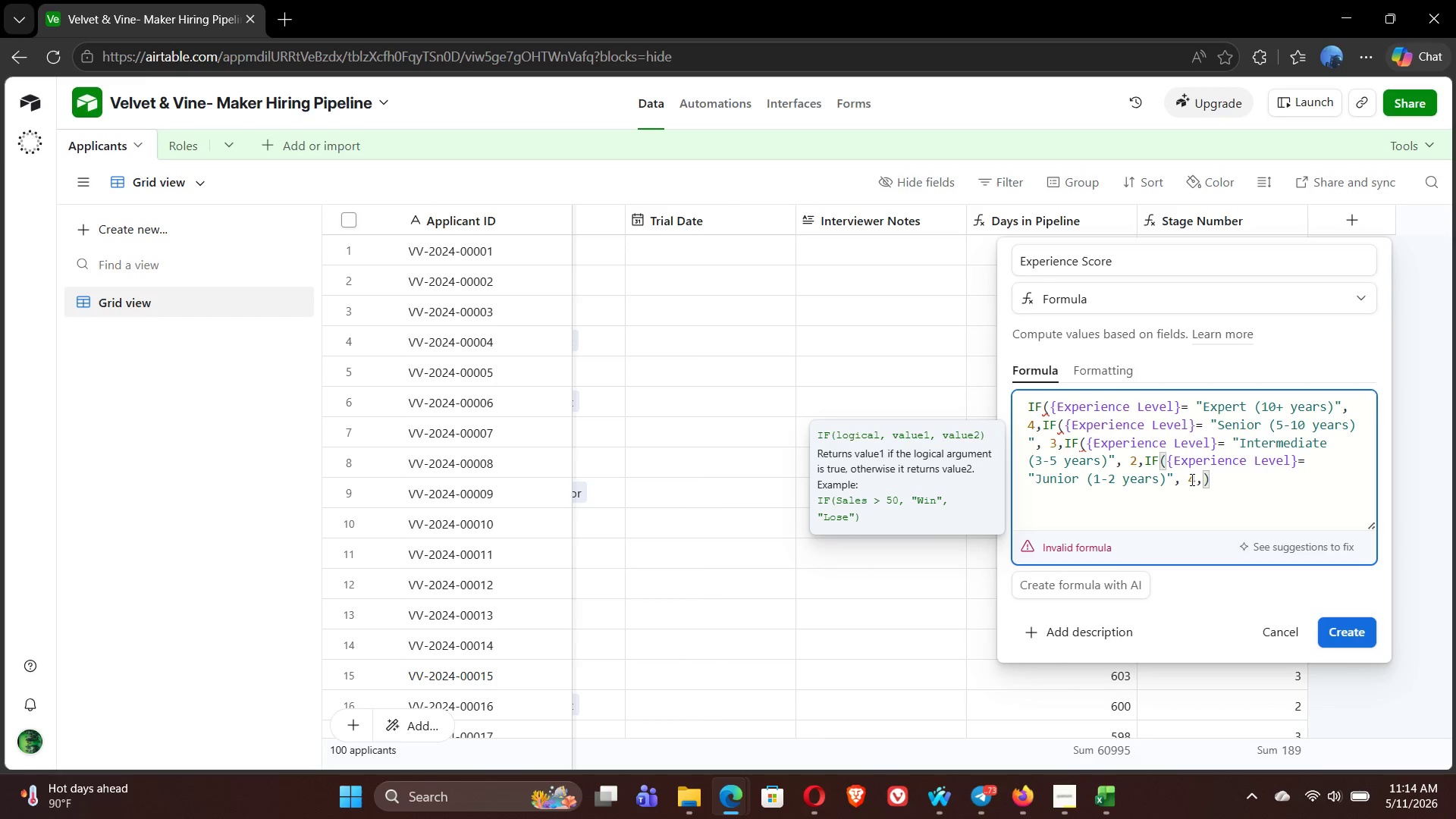 
key(ArrowRight)
 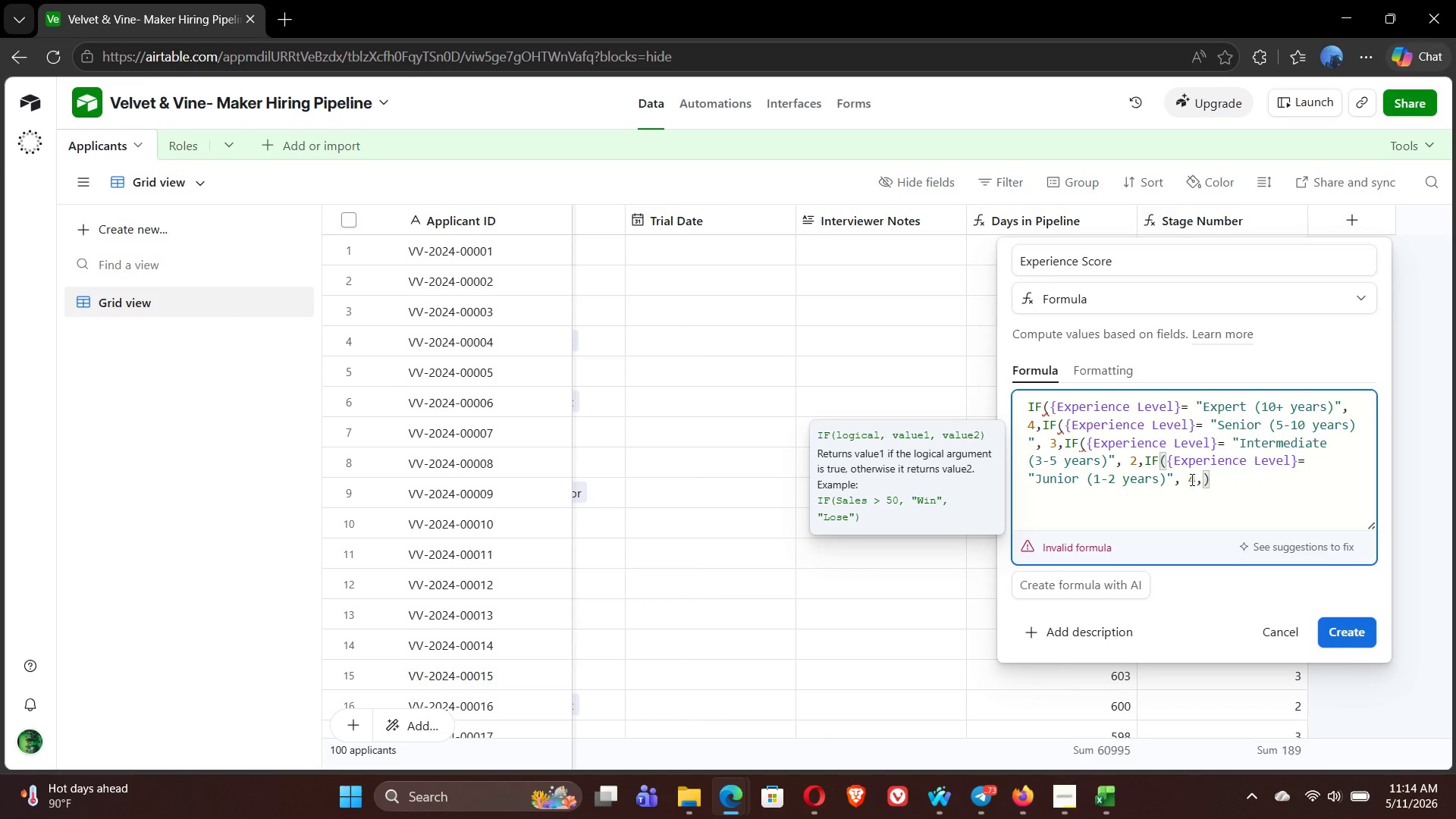 
key(Backspace)
 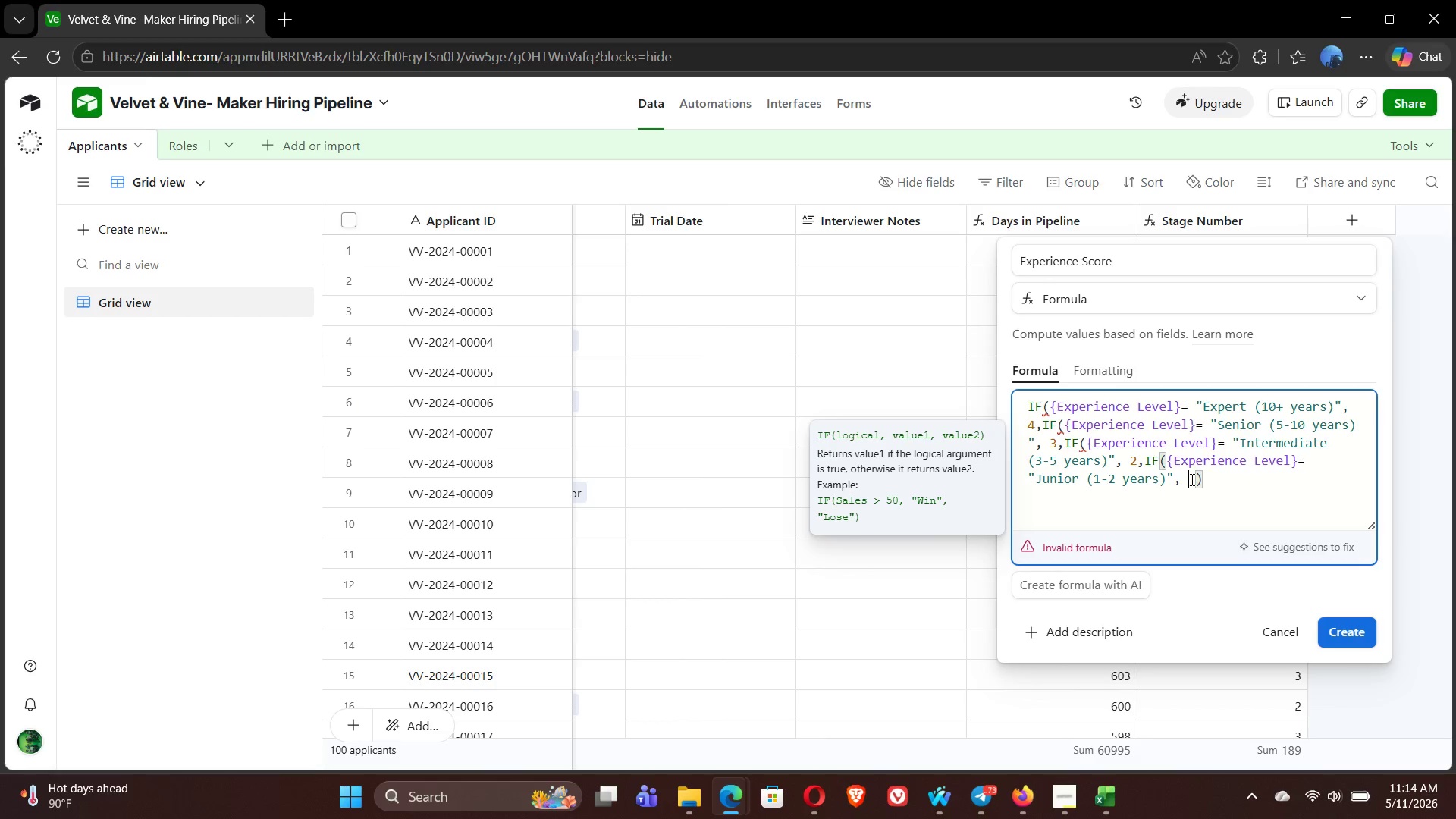 
key(1)
 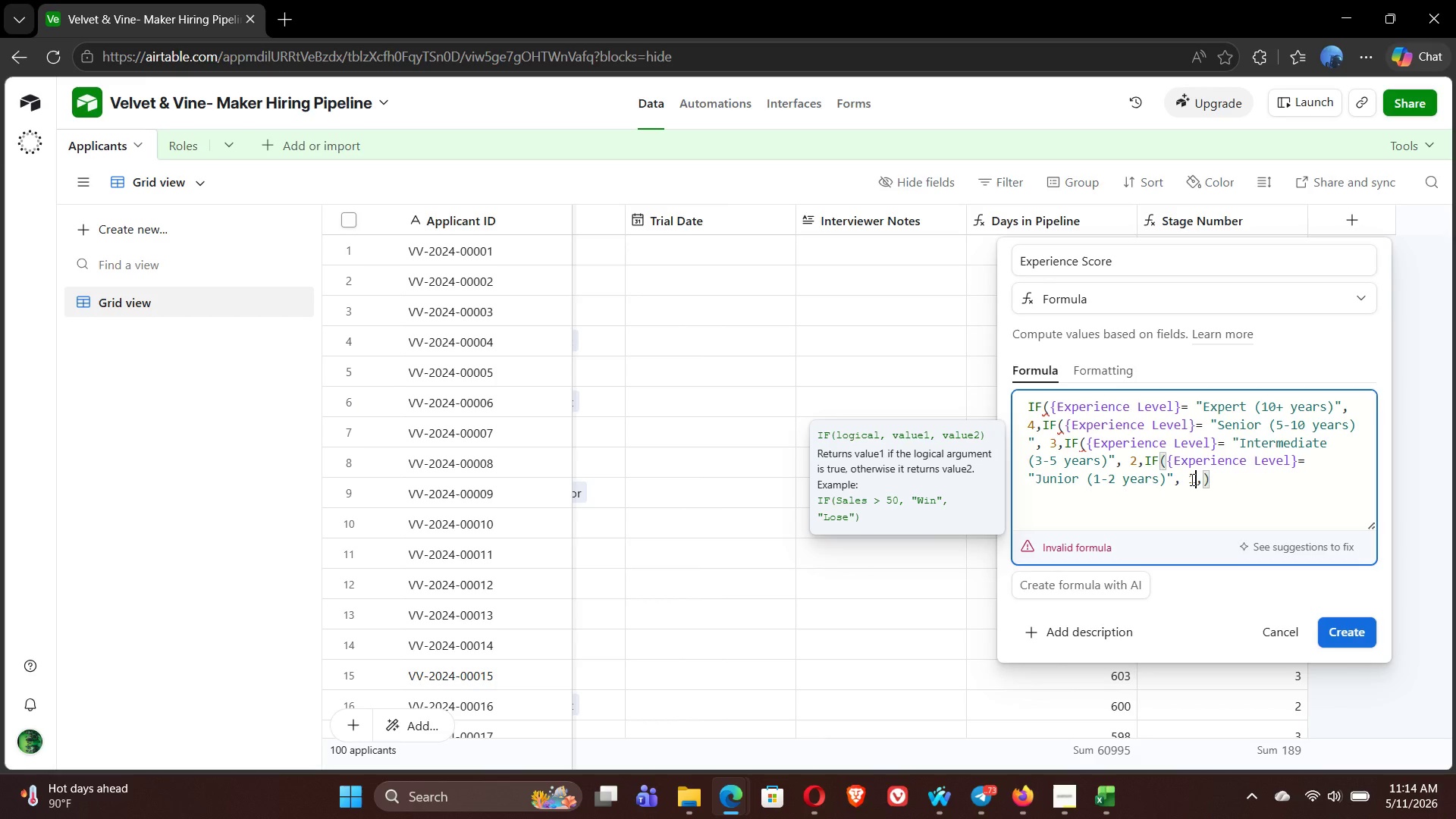 
key(ArrowRight)
 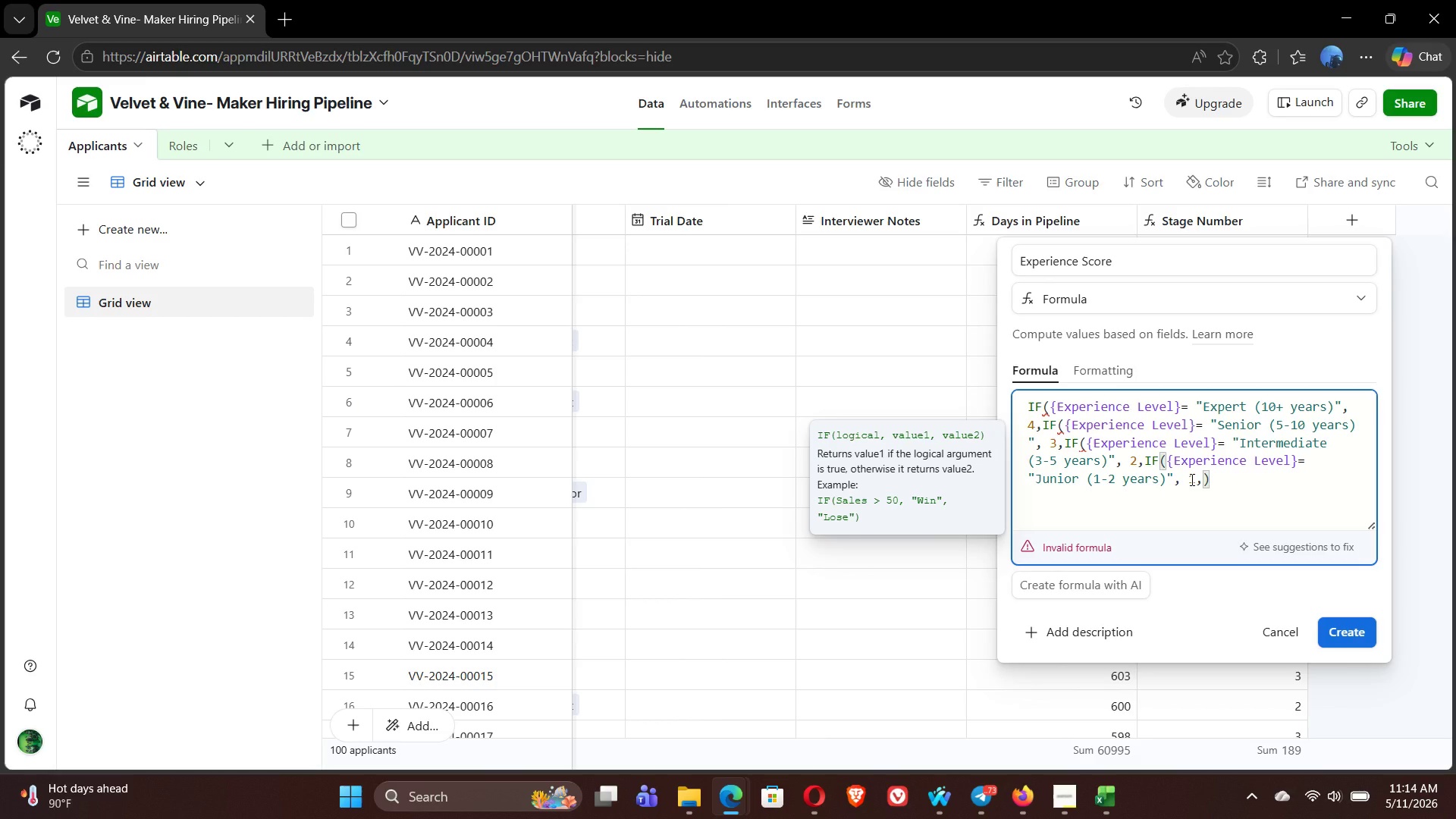 
key(0)
 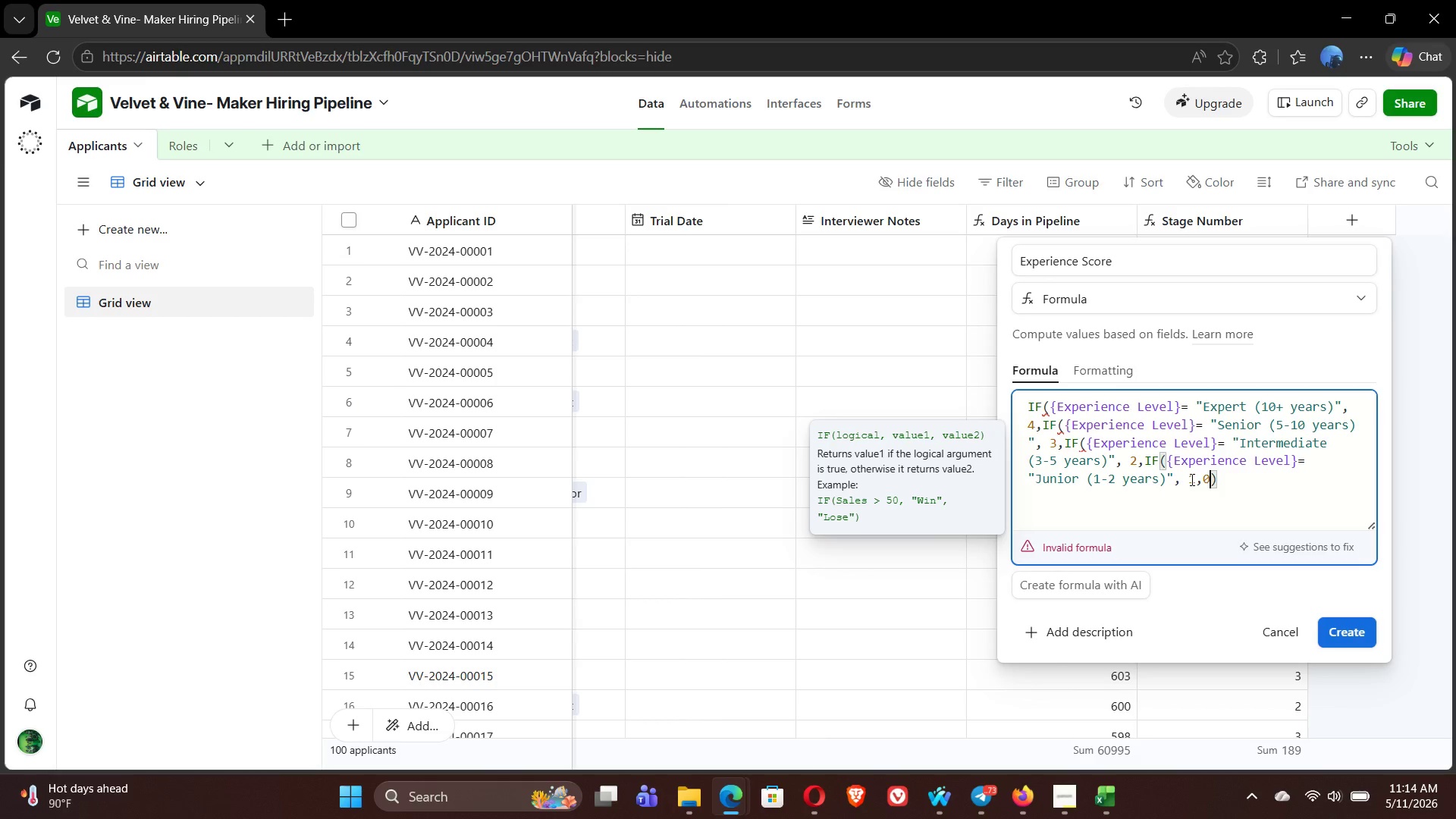 
left_click([1232, 479])
 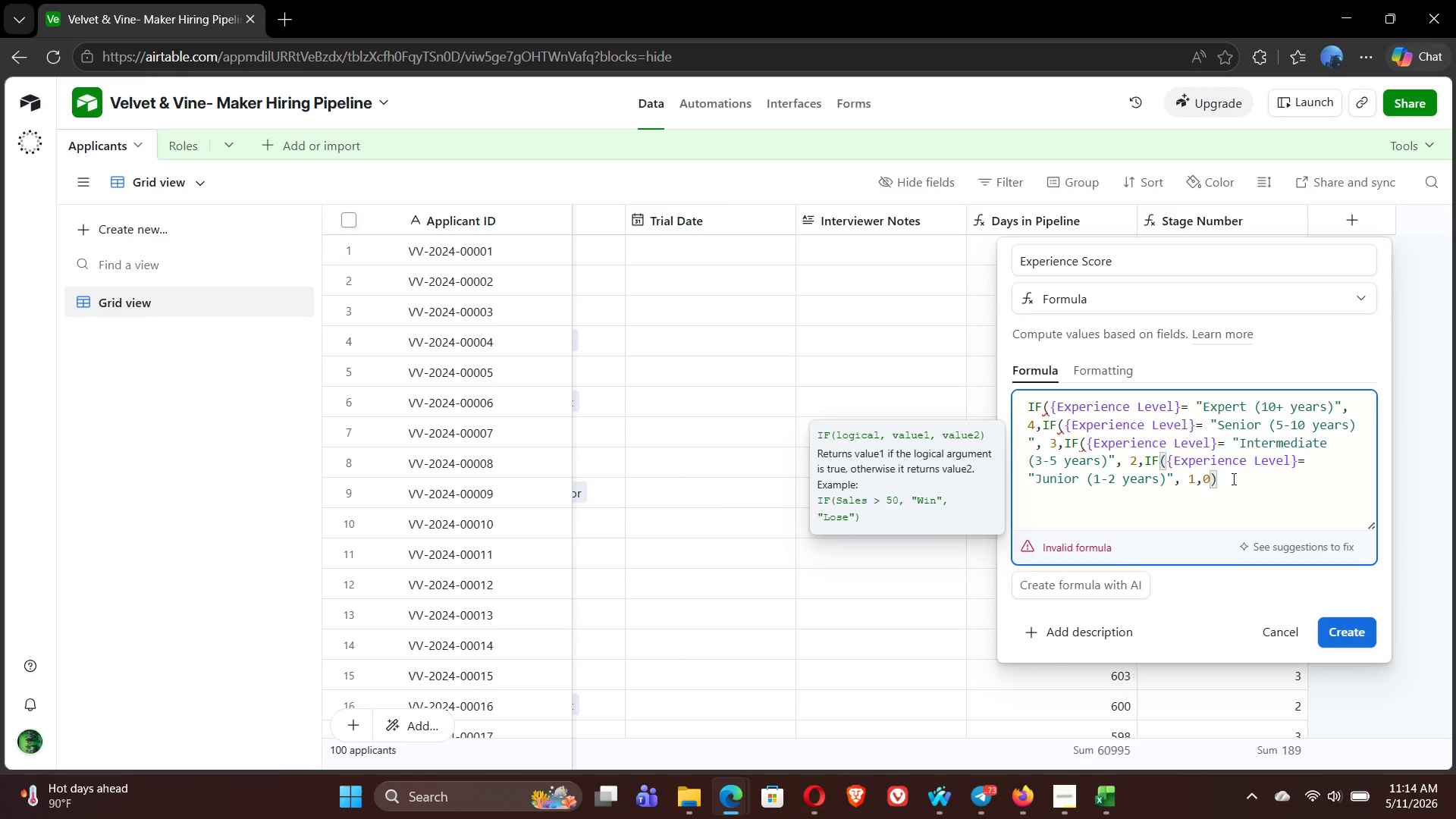 
hold_key(key=ShiftRight, duration=0.67)
 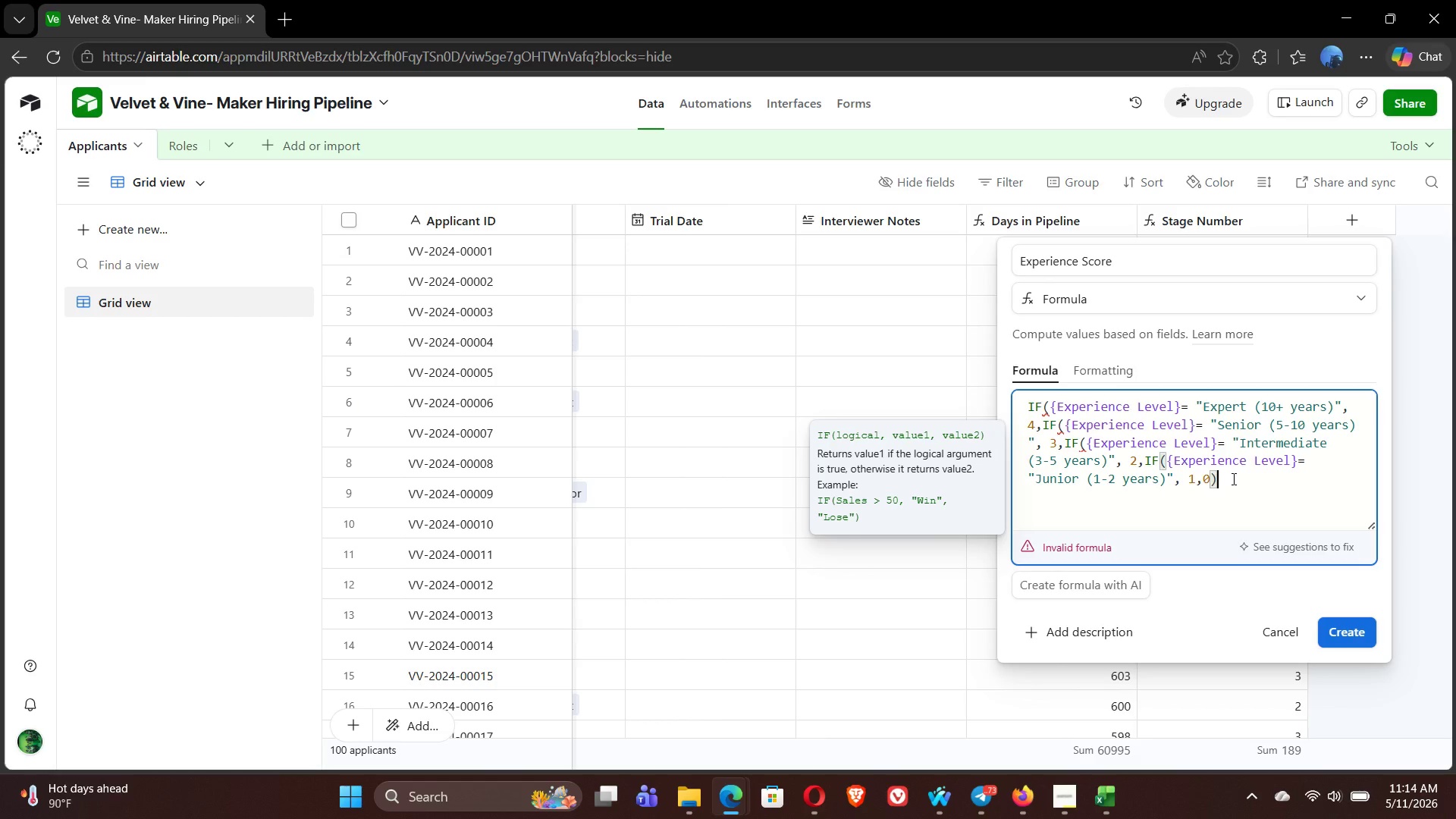 
type())))
 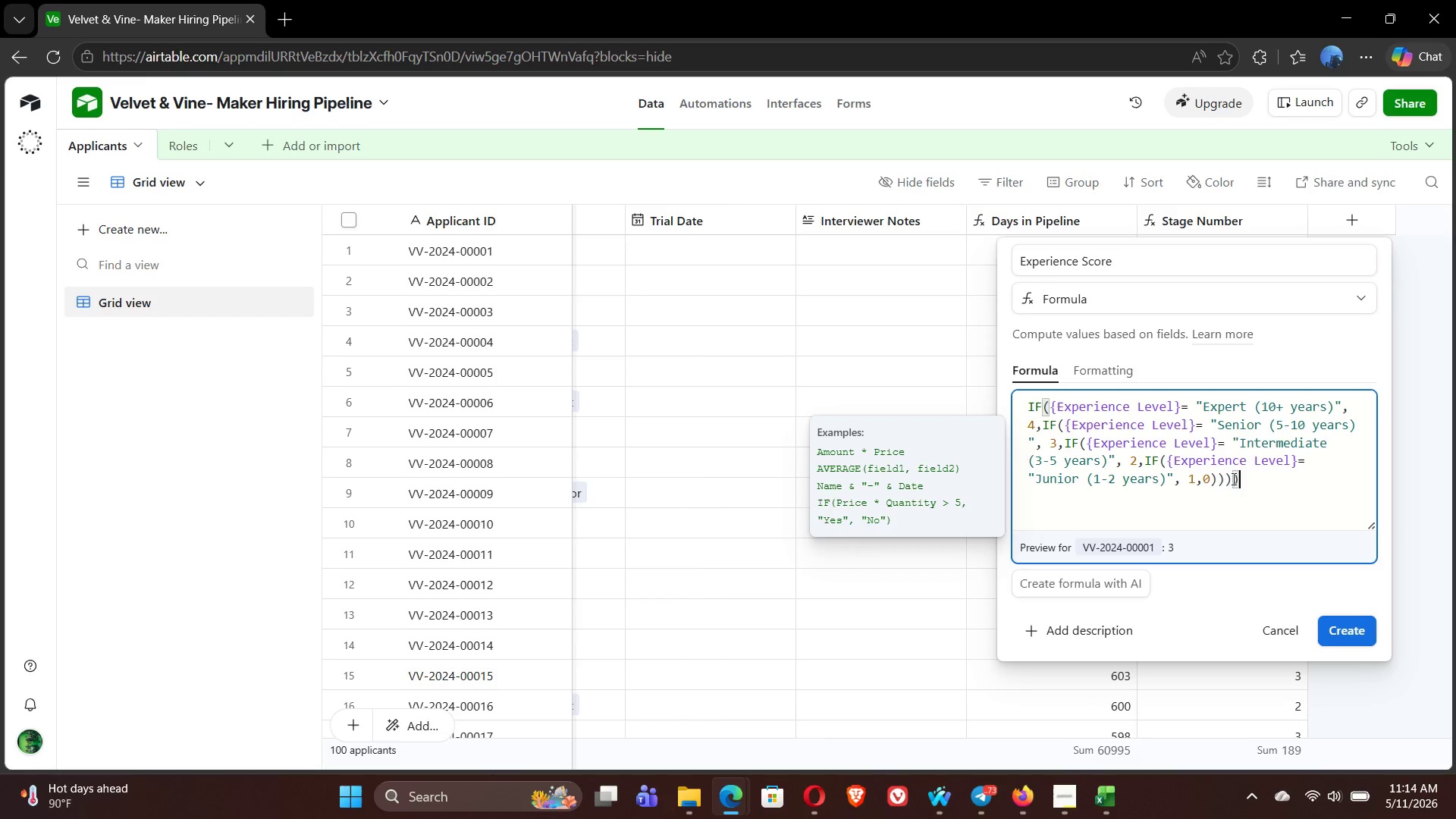 
left_click([1097, 359])
 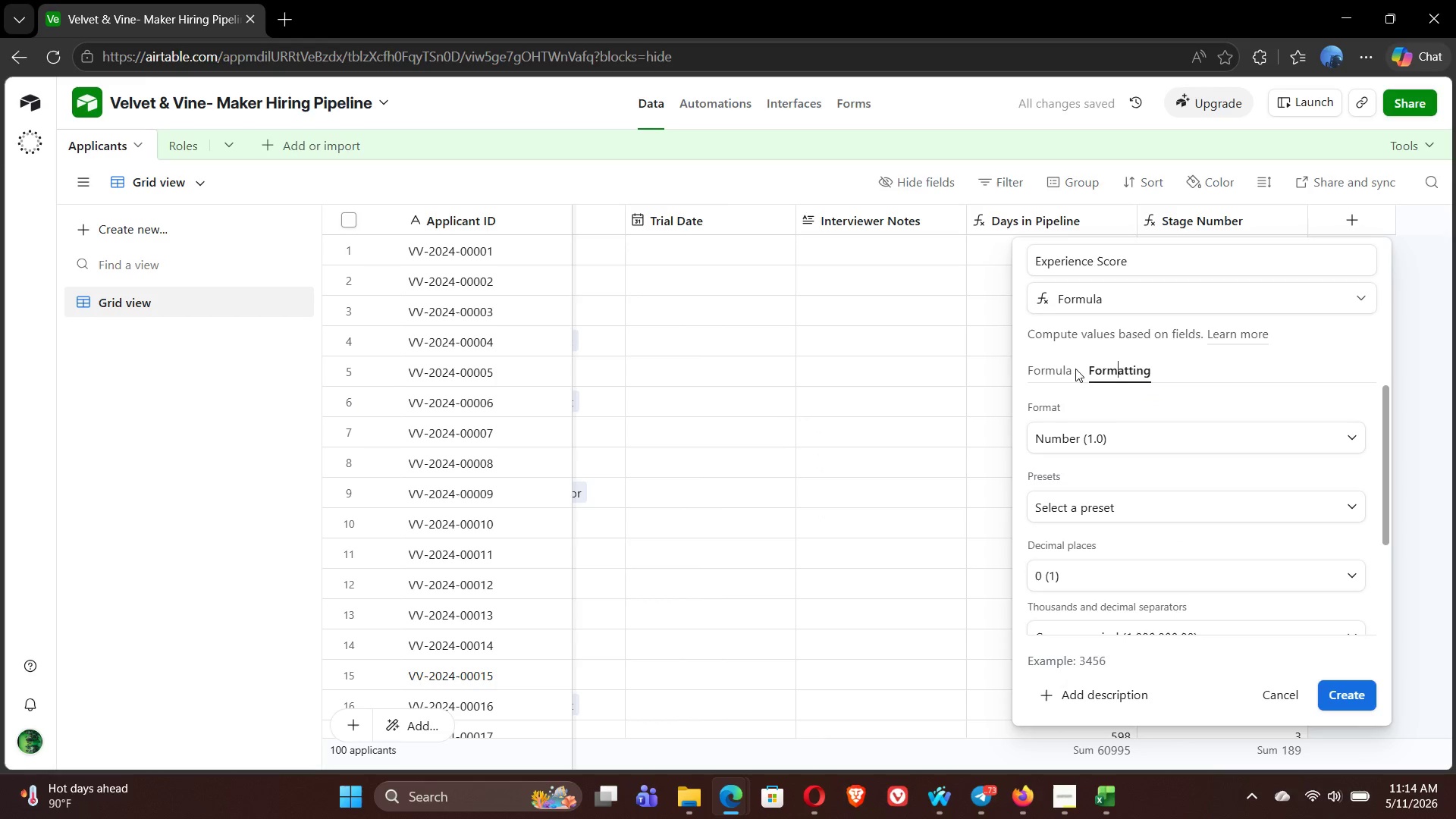 
left_click([1054, 374])
 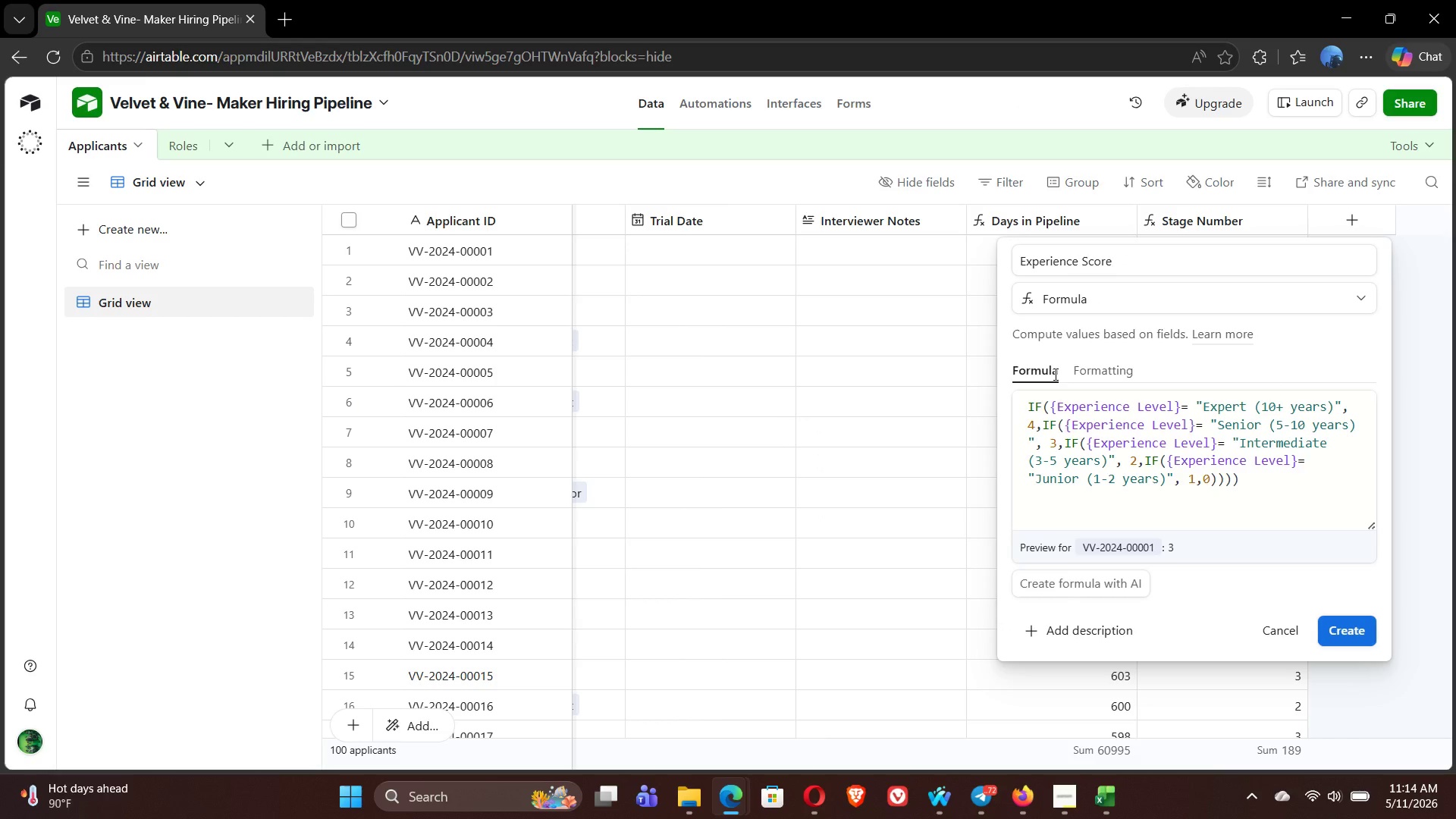 
wait(7.02)
 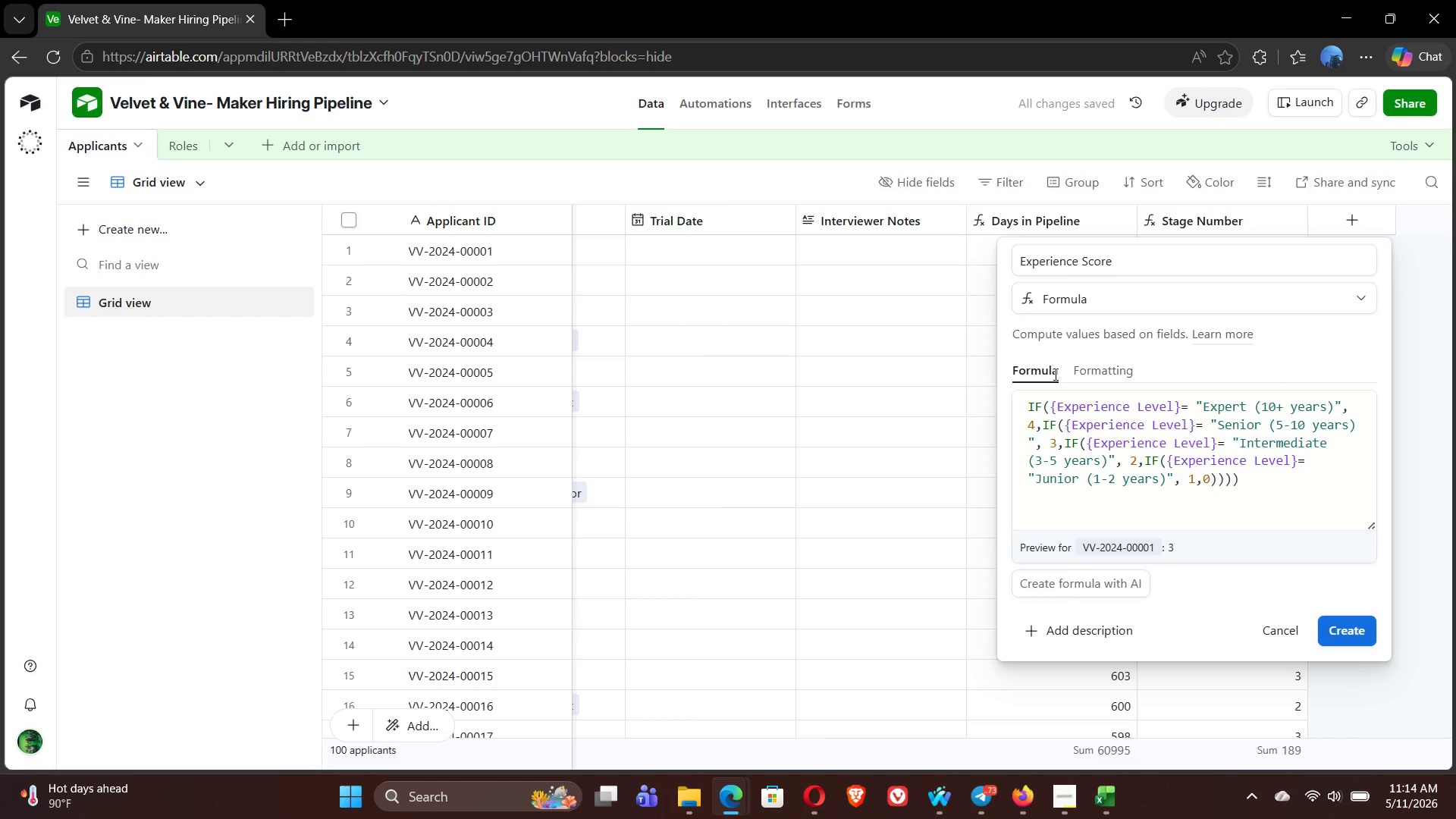 
left_click([1354, 626])
 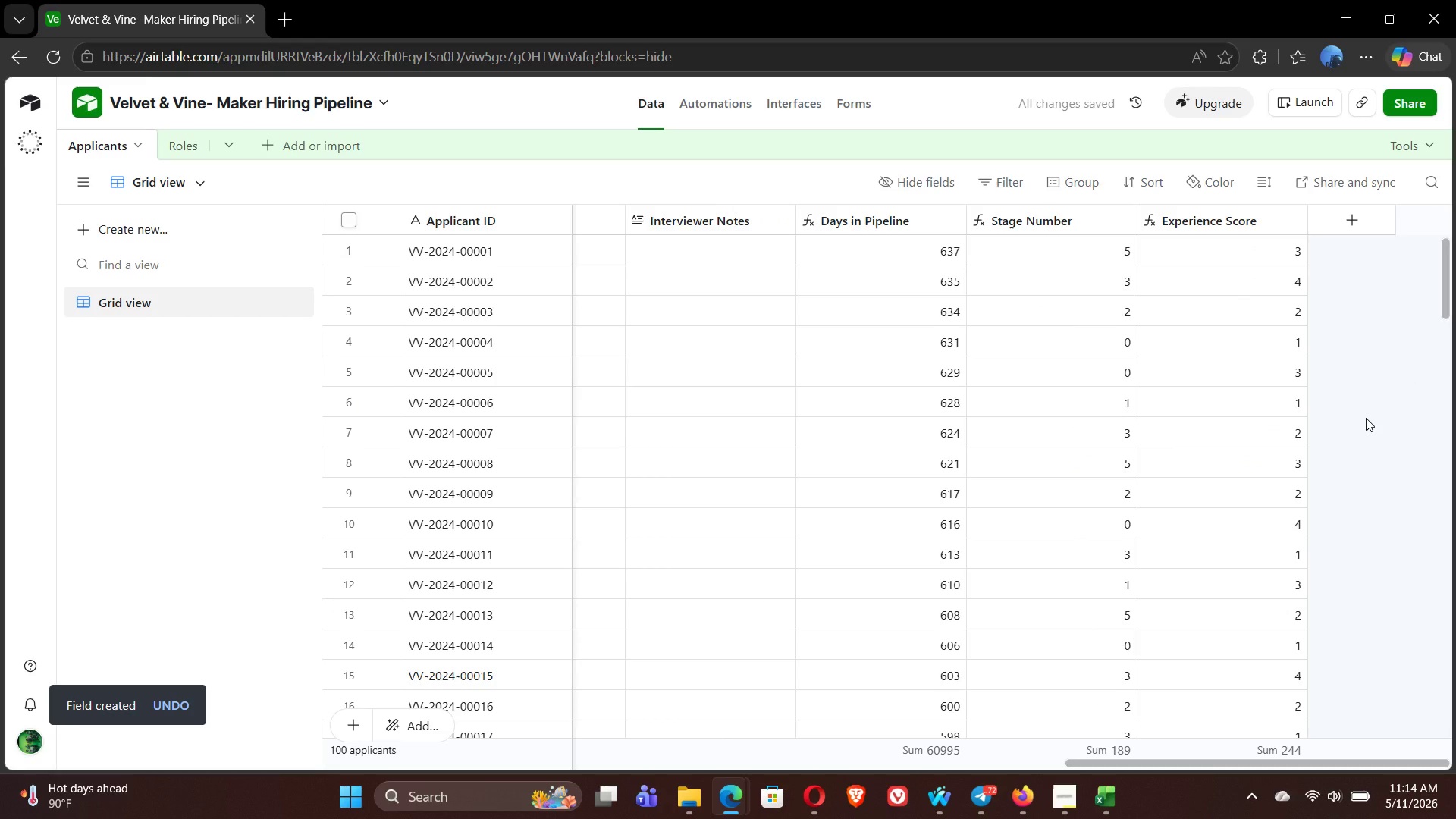 
mouse_move([1357, 218])
 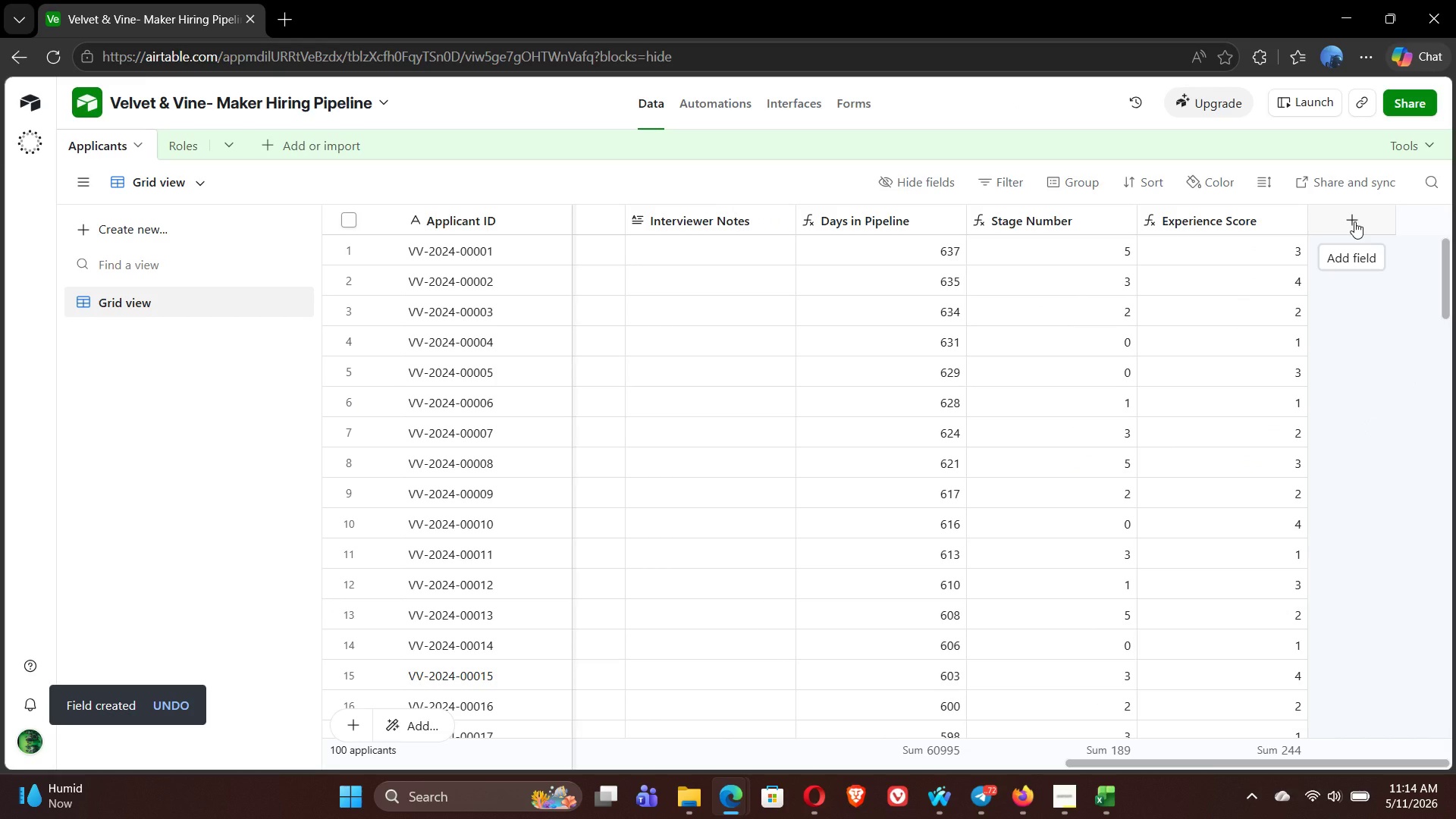 
left_click([1354, 221])
 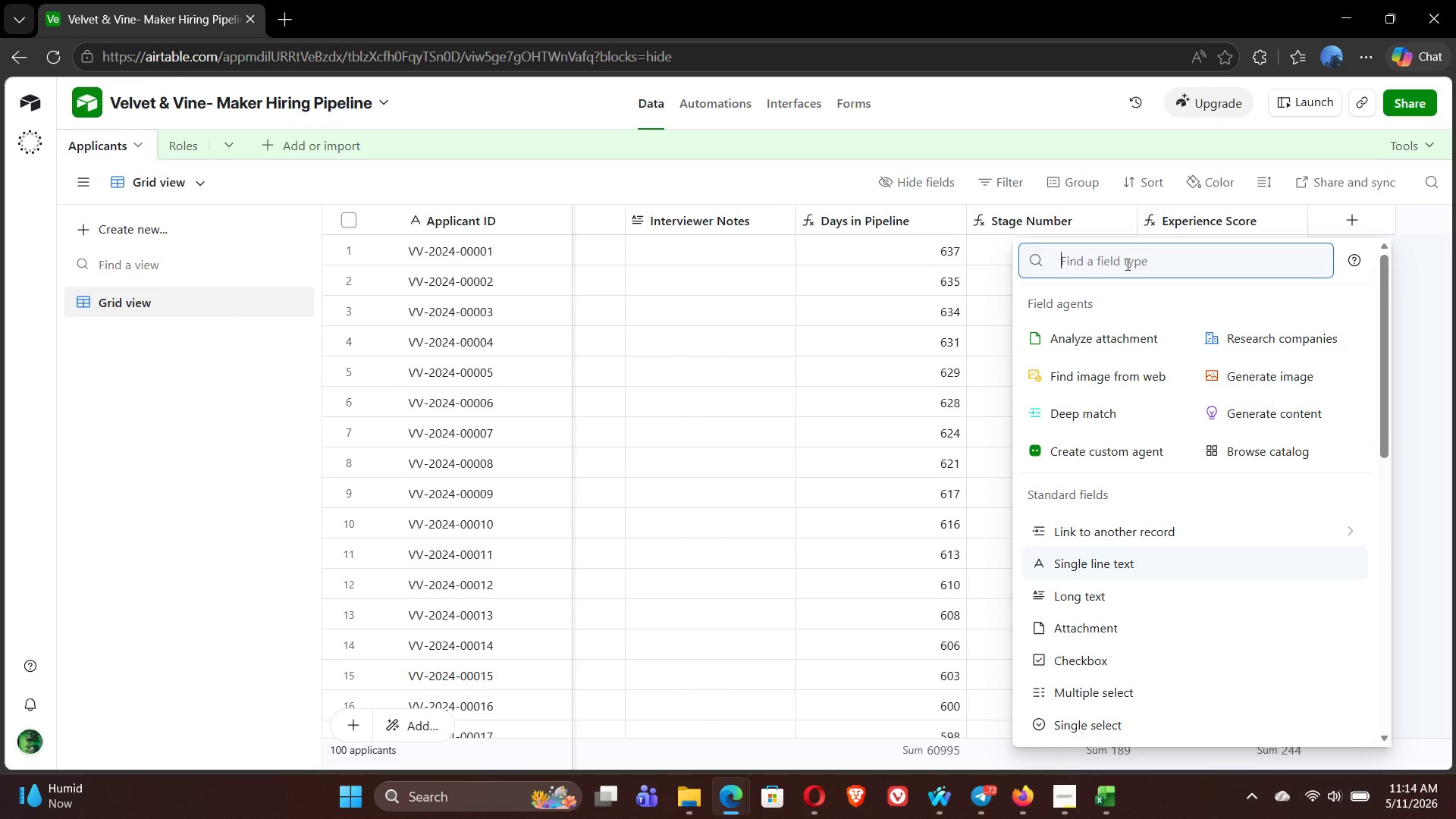 
type(form)
 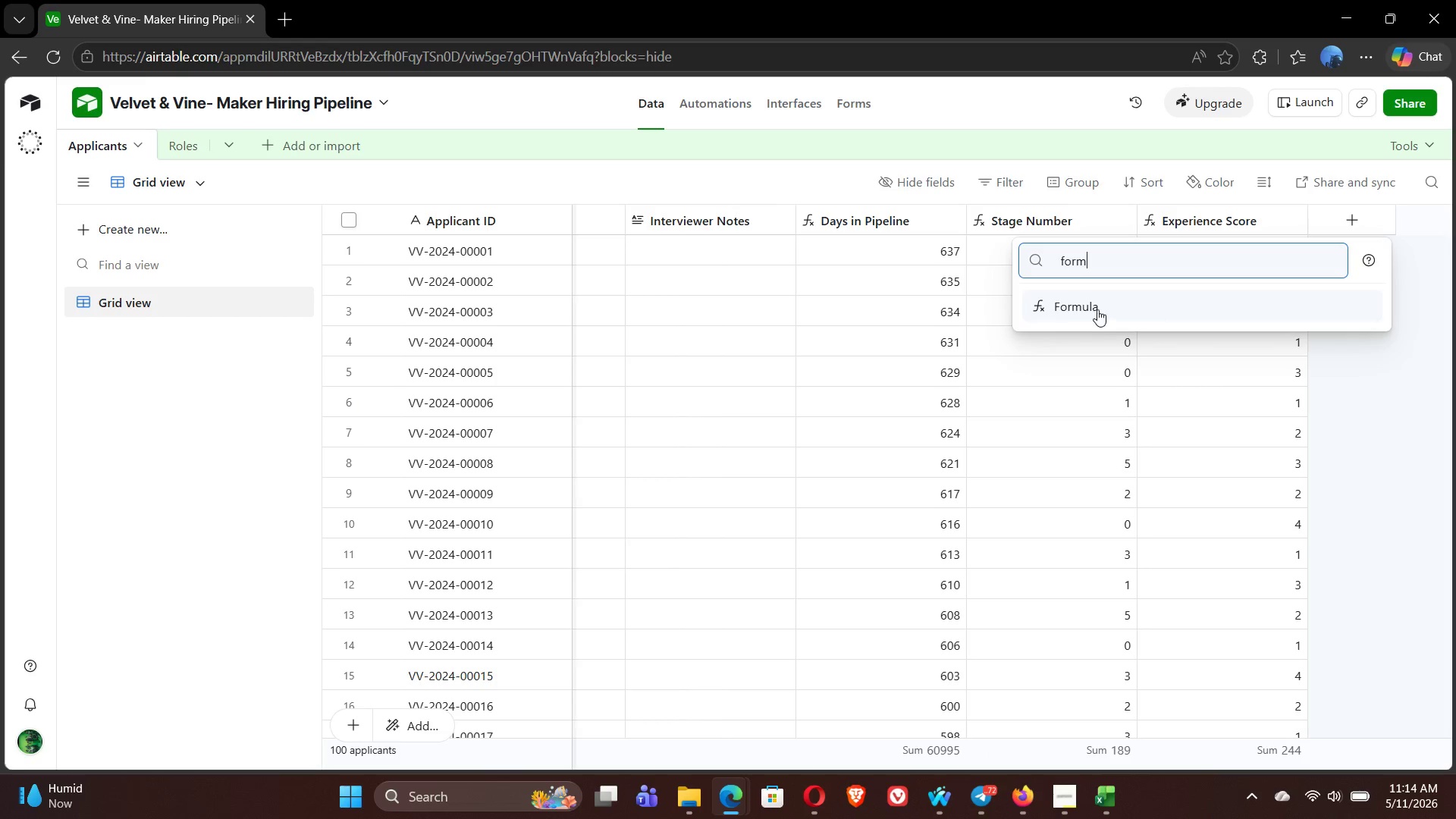 
left_click([1103, 306])
 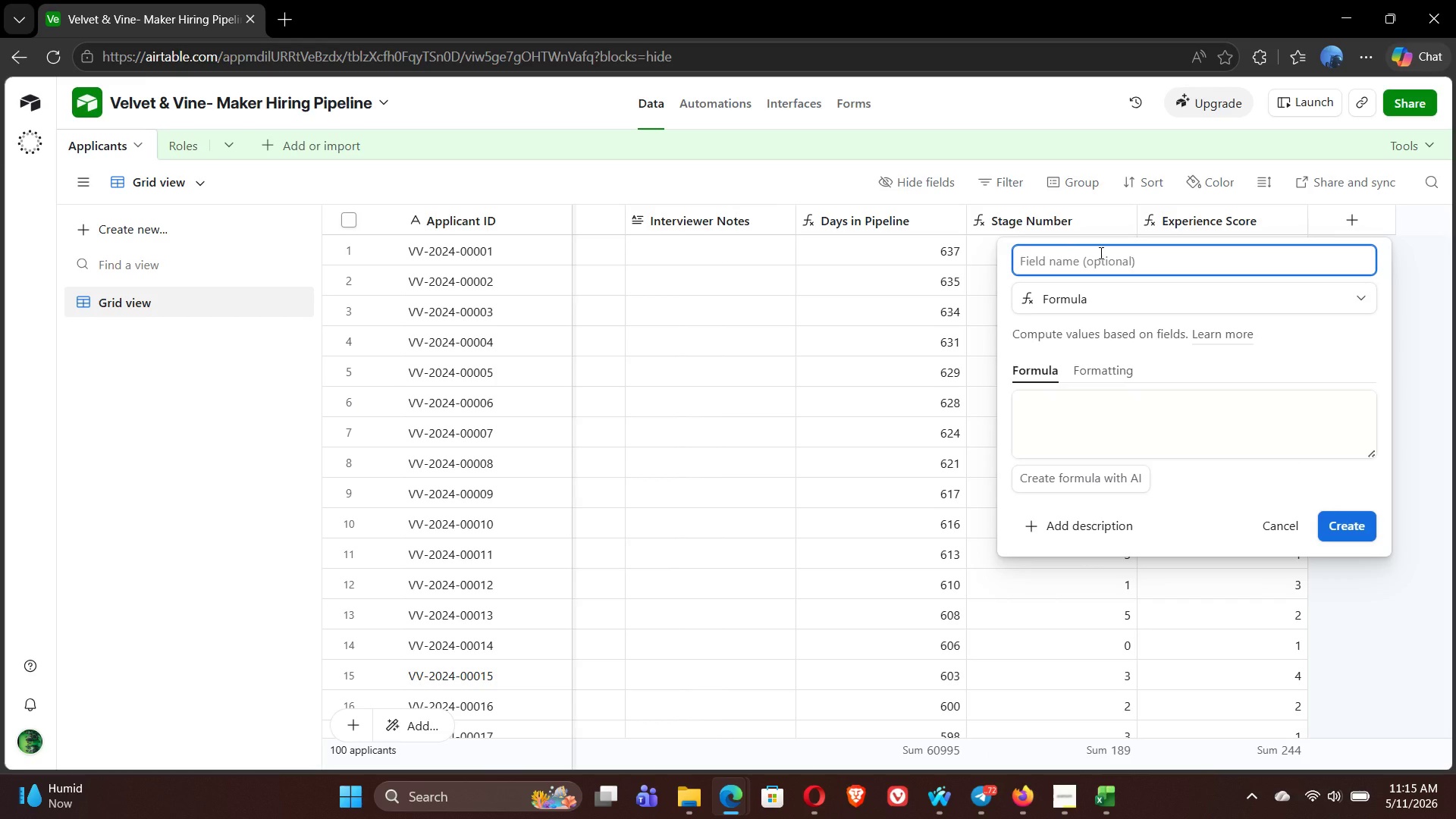 
type(Urgency Score)